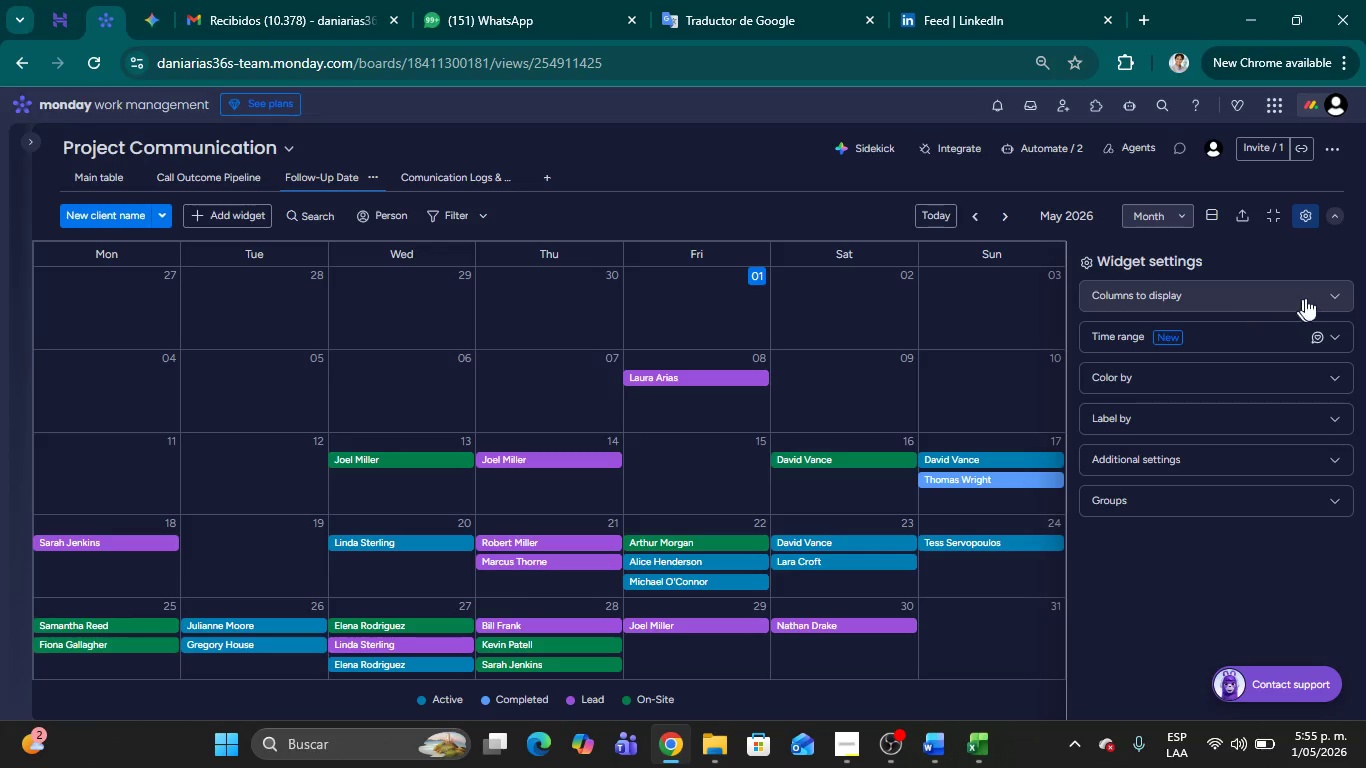 
left_click([1327, 299])
 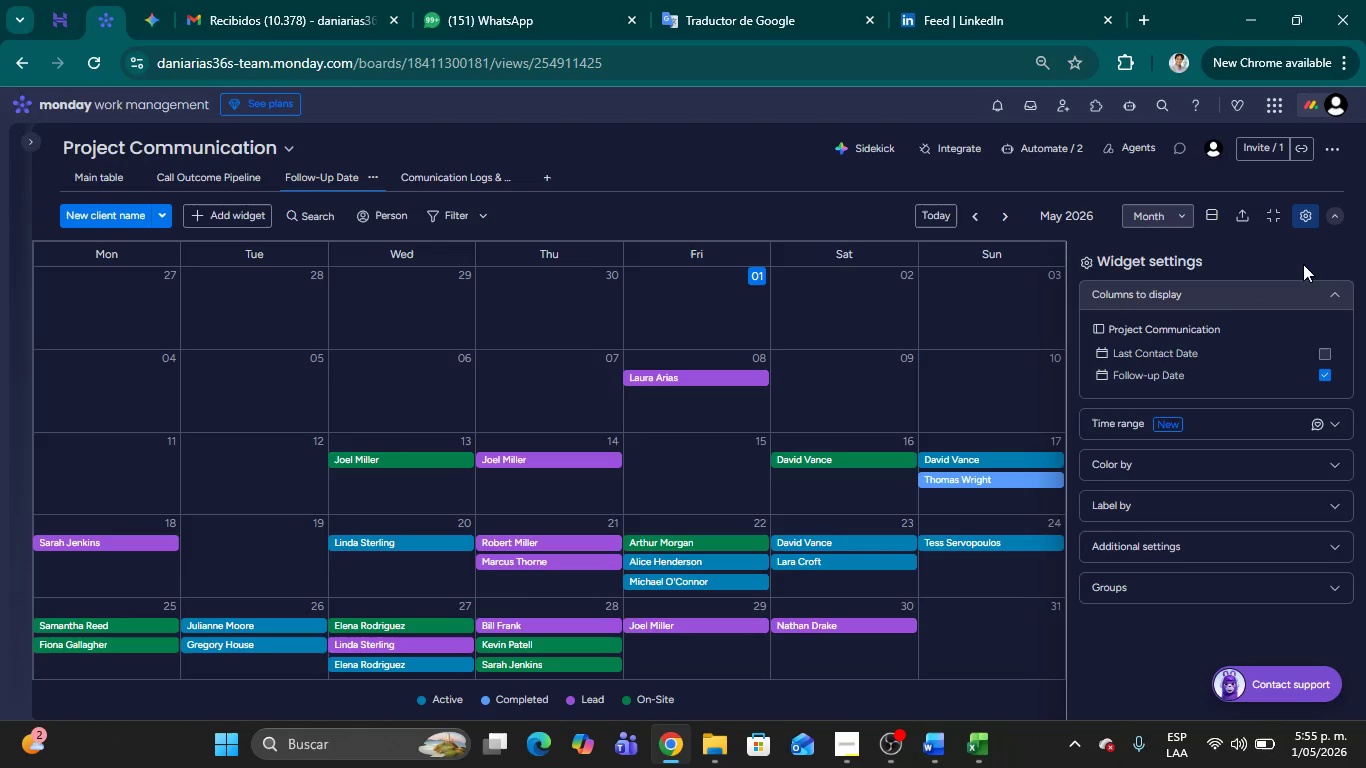 
left_click([1334, 293])
 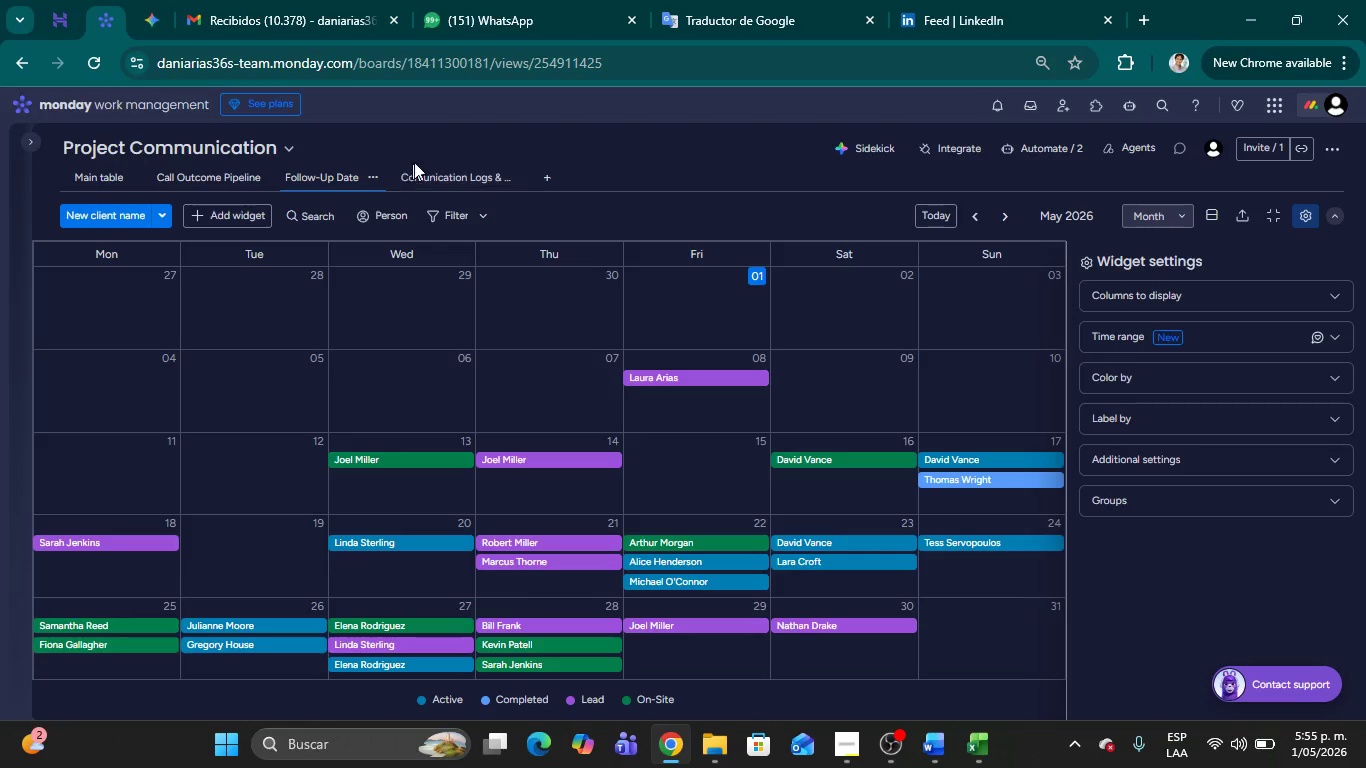 
left_click([432, 174])
 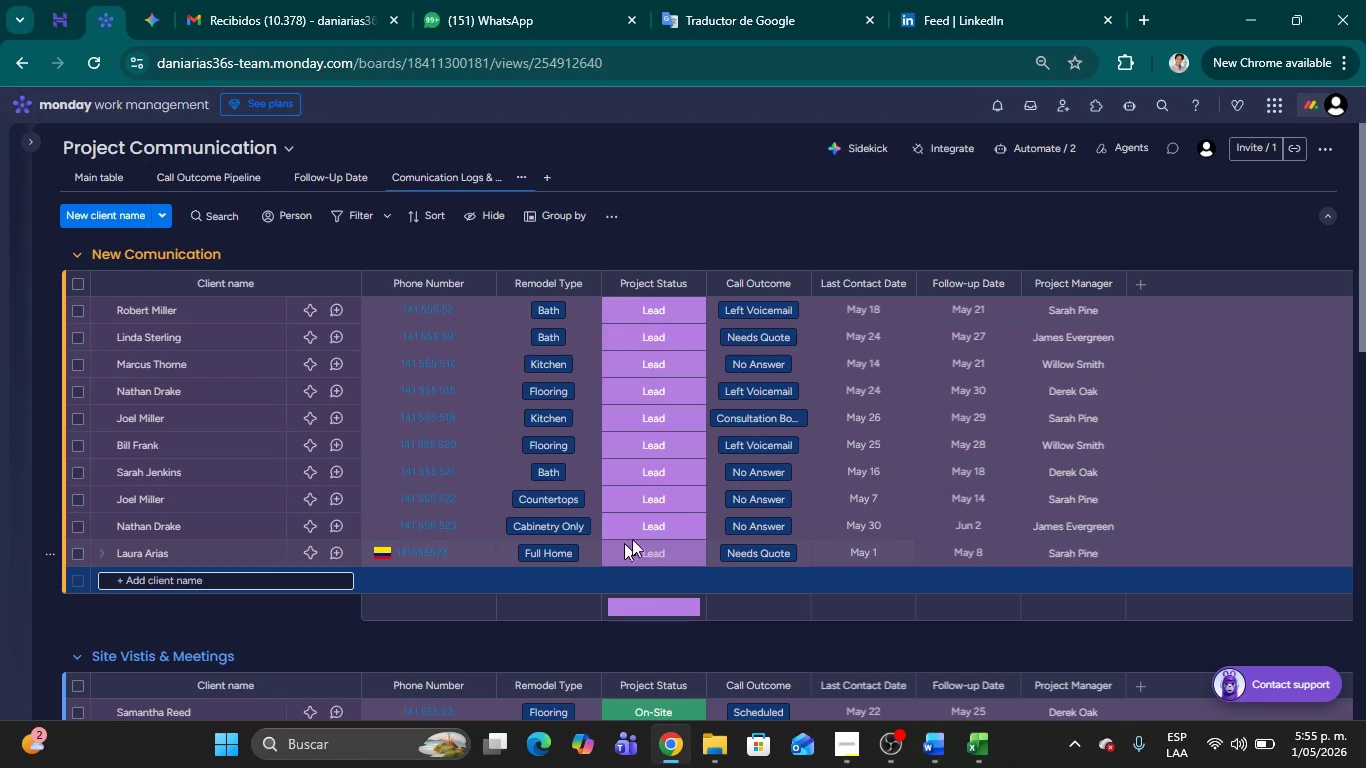 
wait(6.95)
 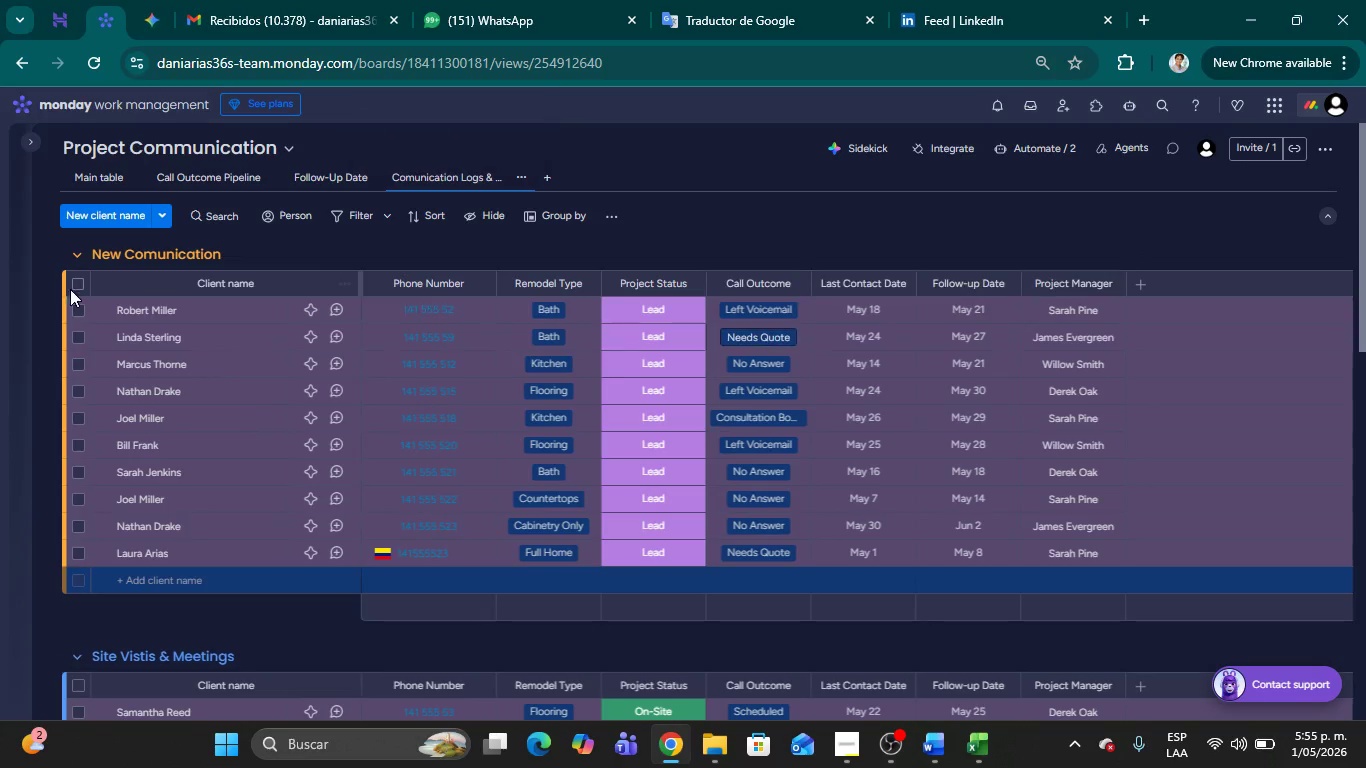 
left_click([610, 218])
 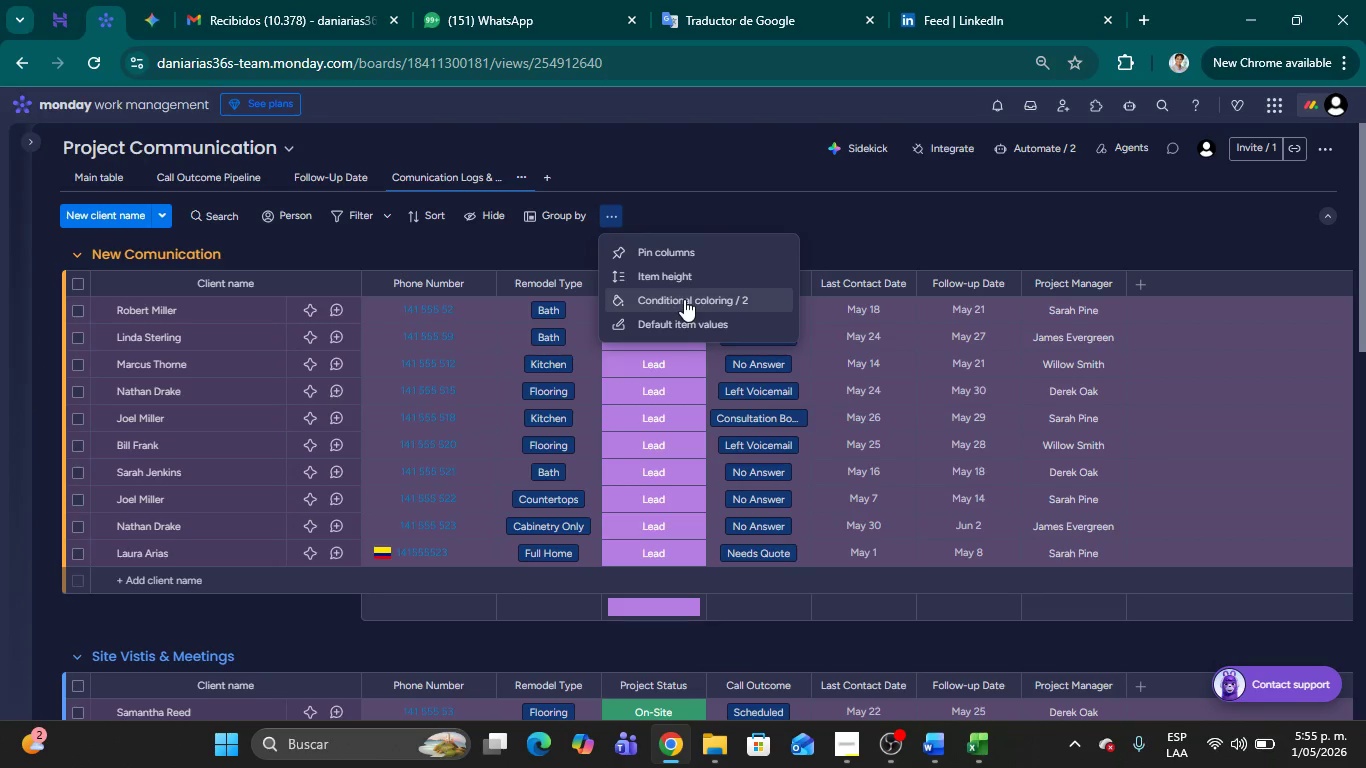 
left_click([649, 299])
 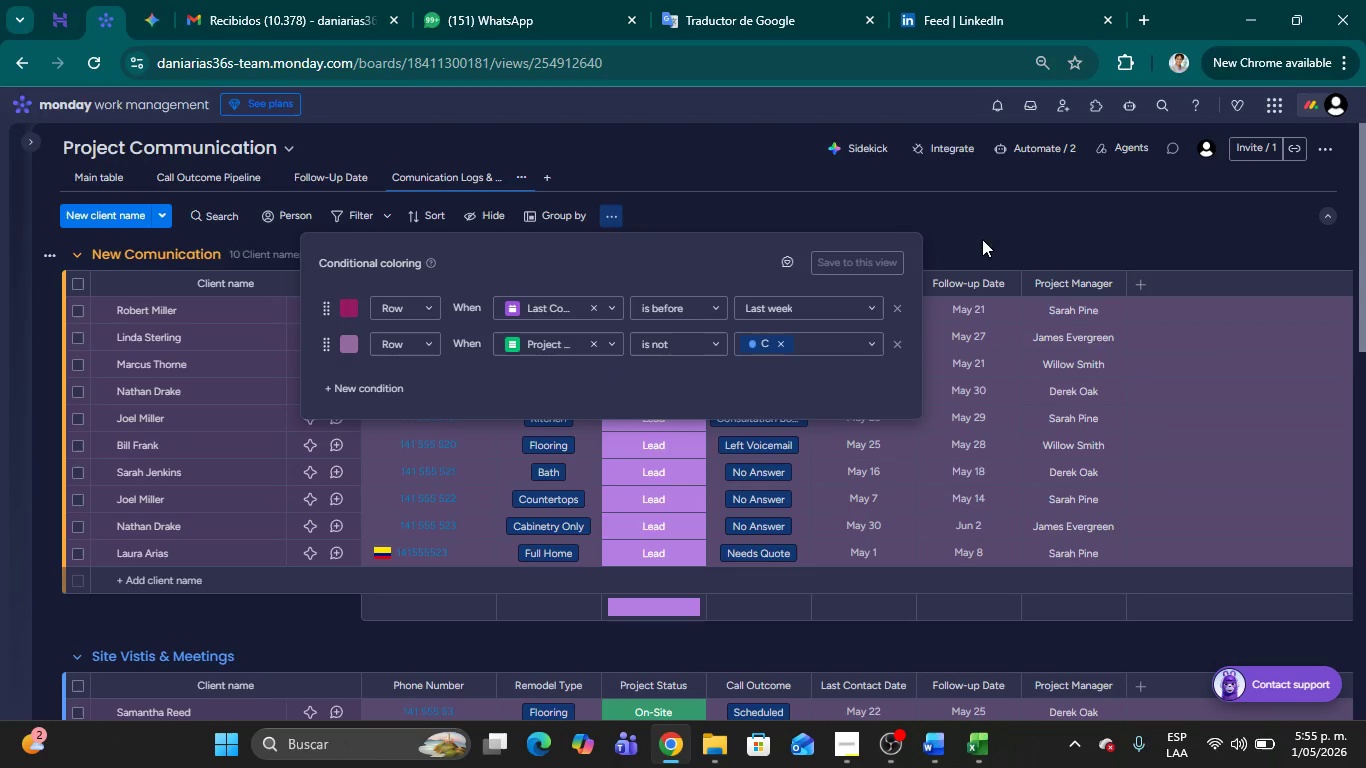 
scroll: coordinate [880, 432], scroll_direction: down, amount: 9.0
 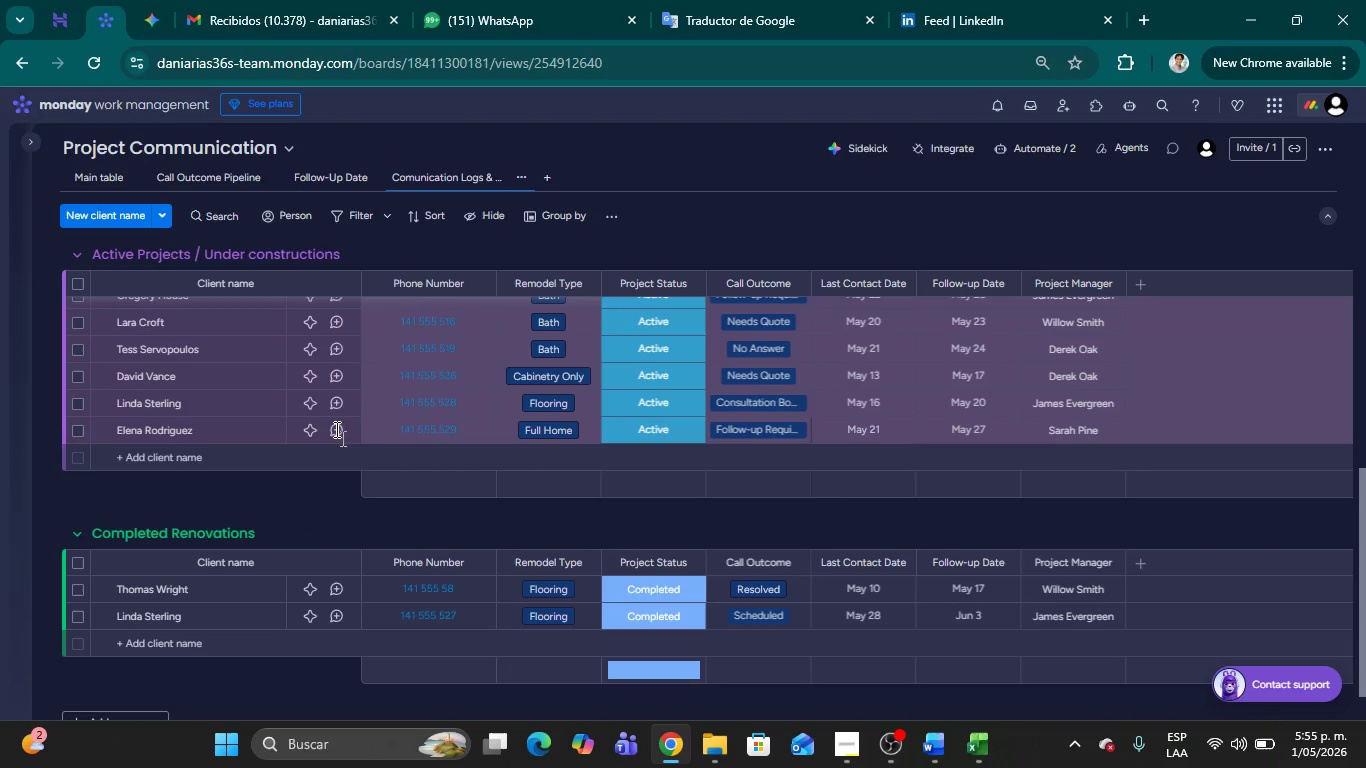 
left_click([102, 174])
 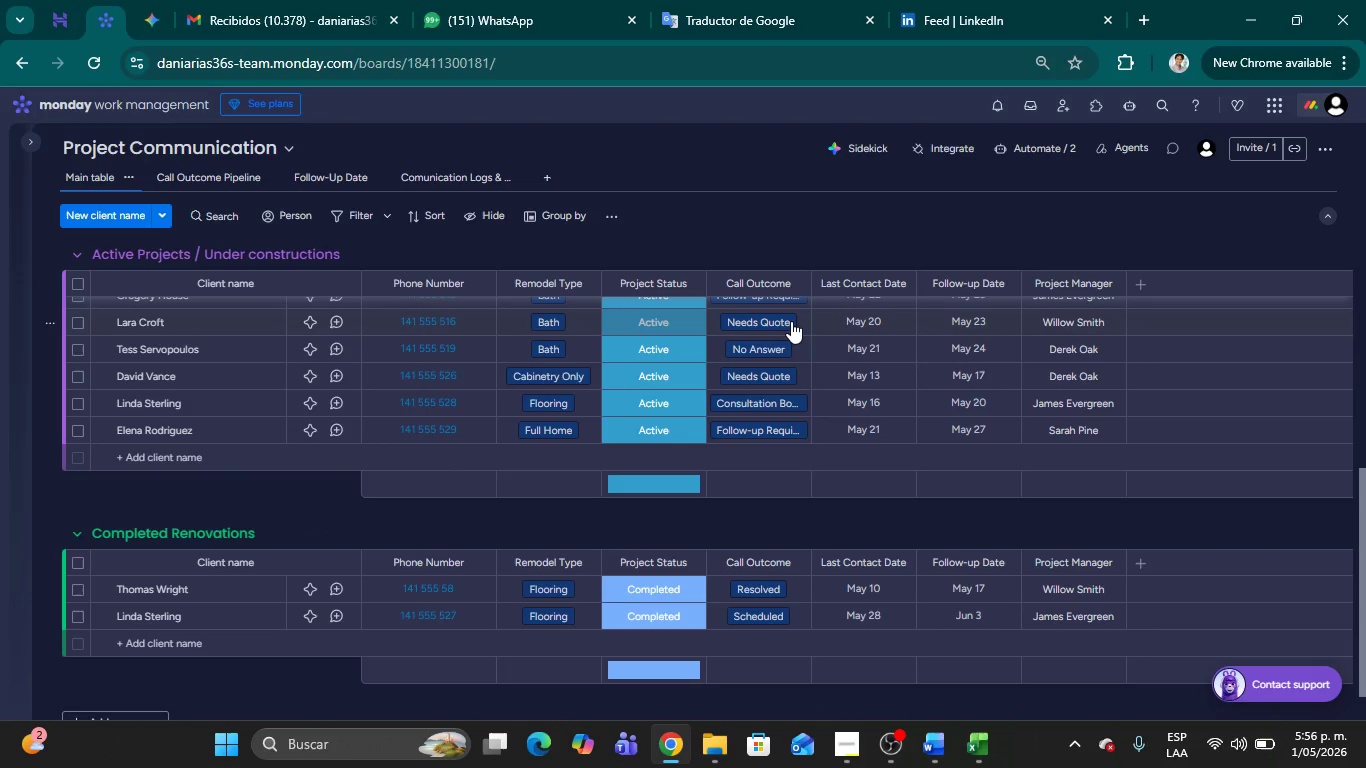 
wait(5.64)
 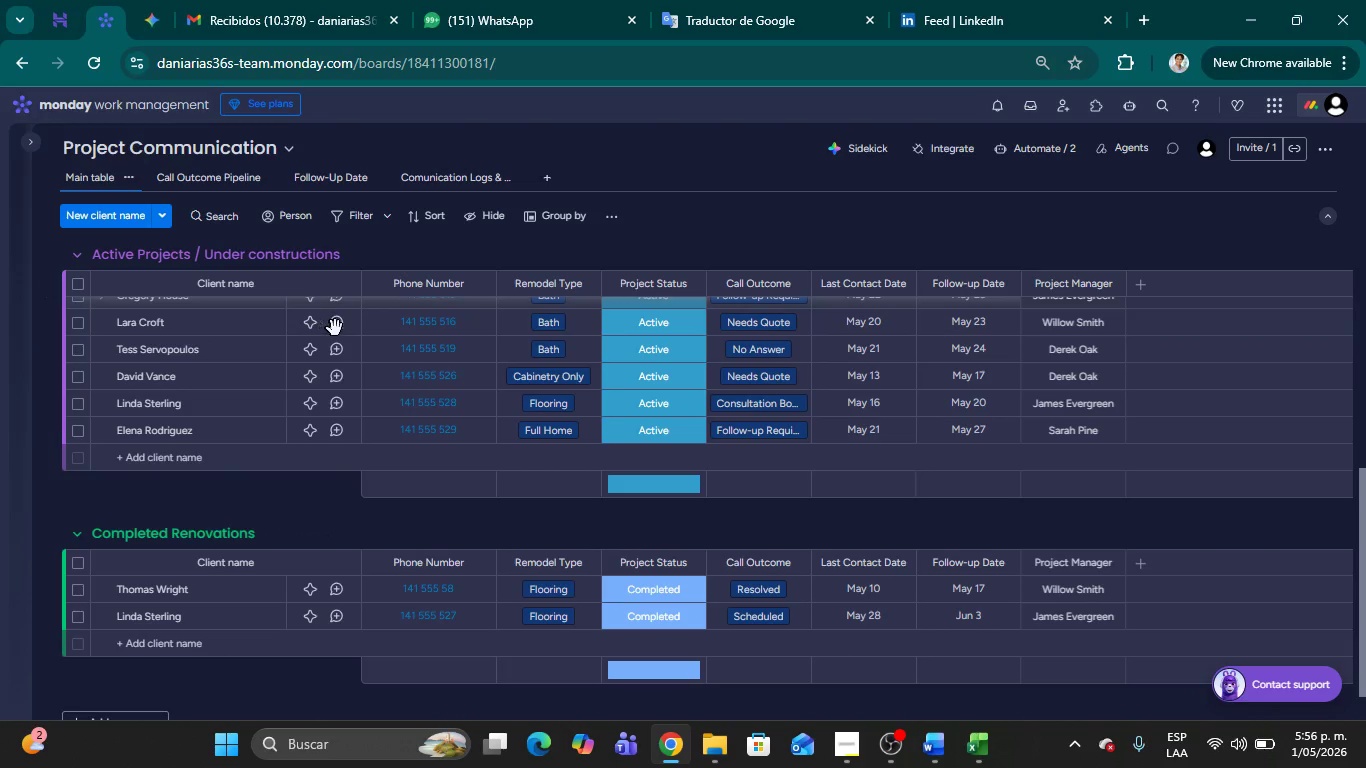 
scroll: coordinate [732, 461], scroll_direction: up, amount: 21.0
 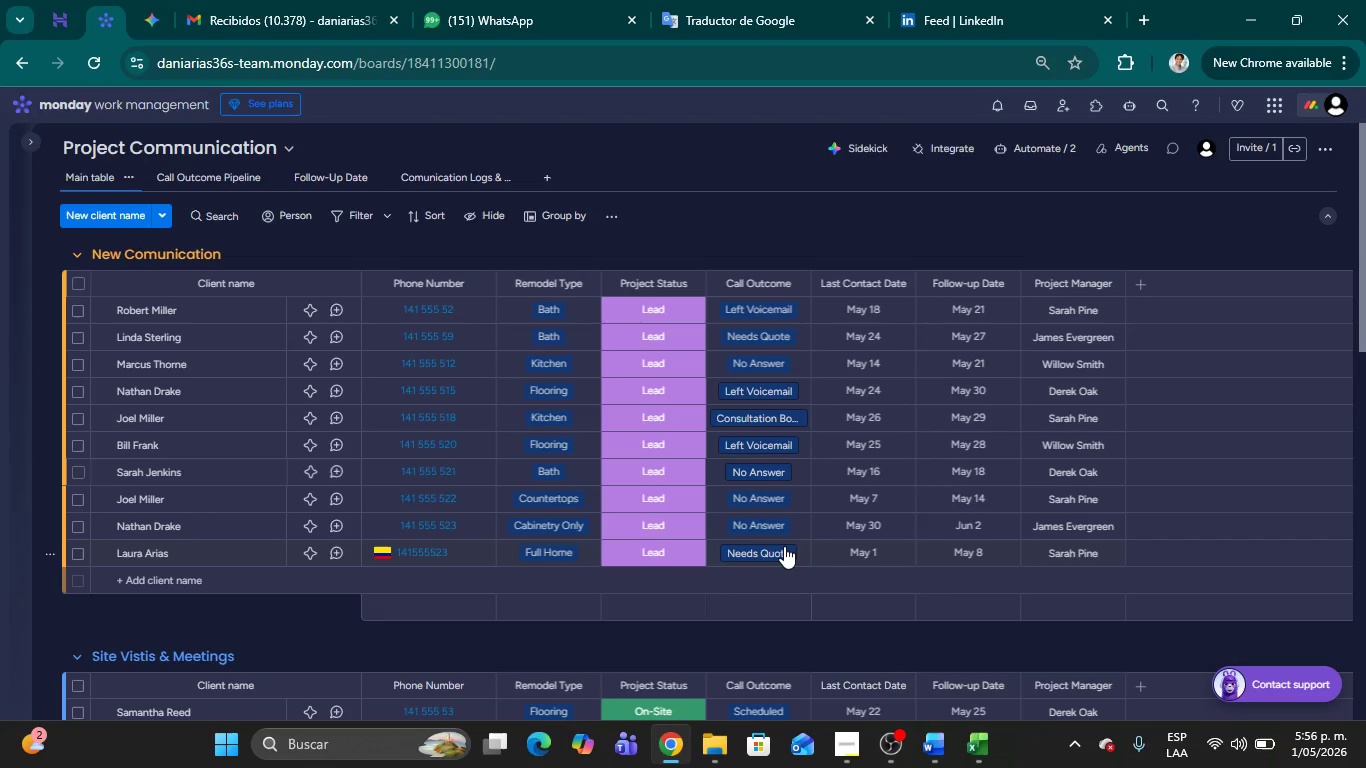 
left_click([774, 528])
 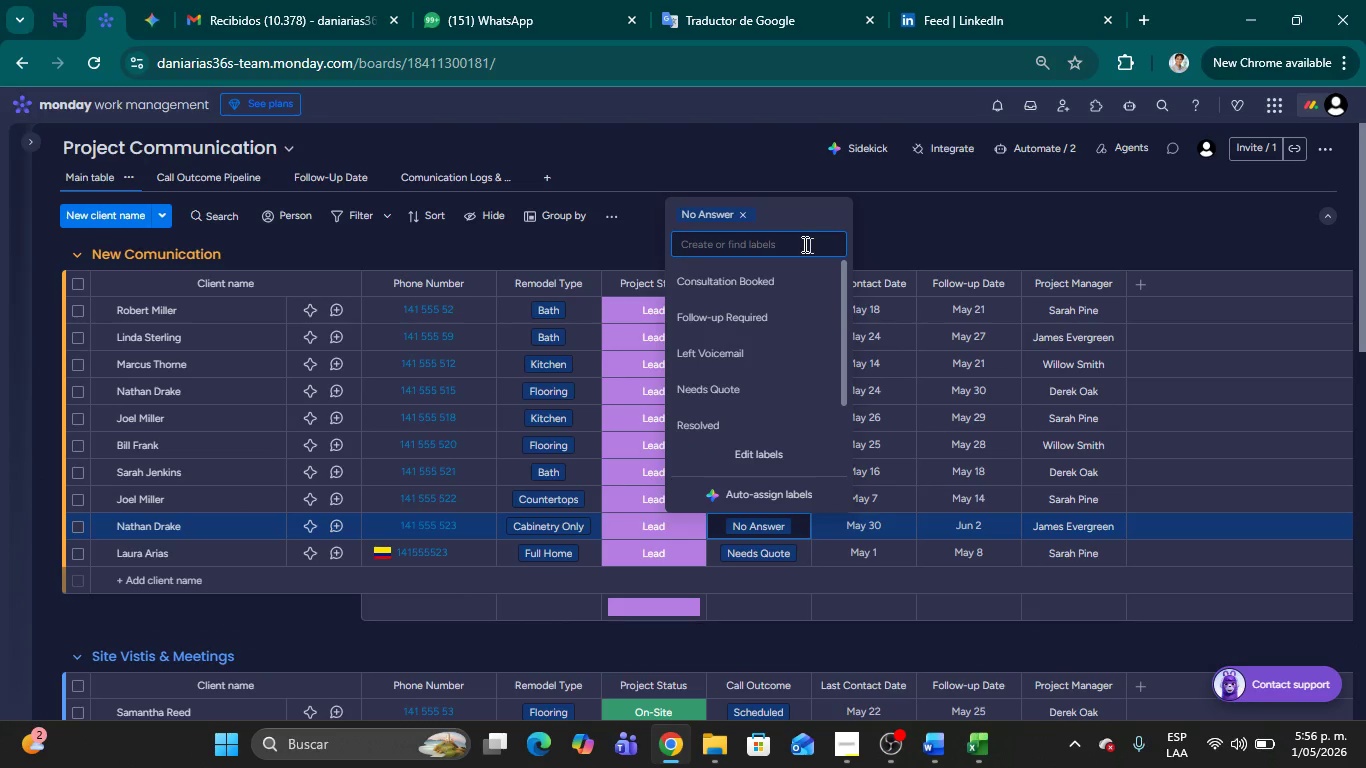 
left_click([741, 216])
 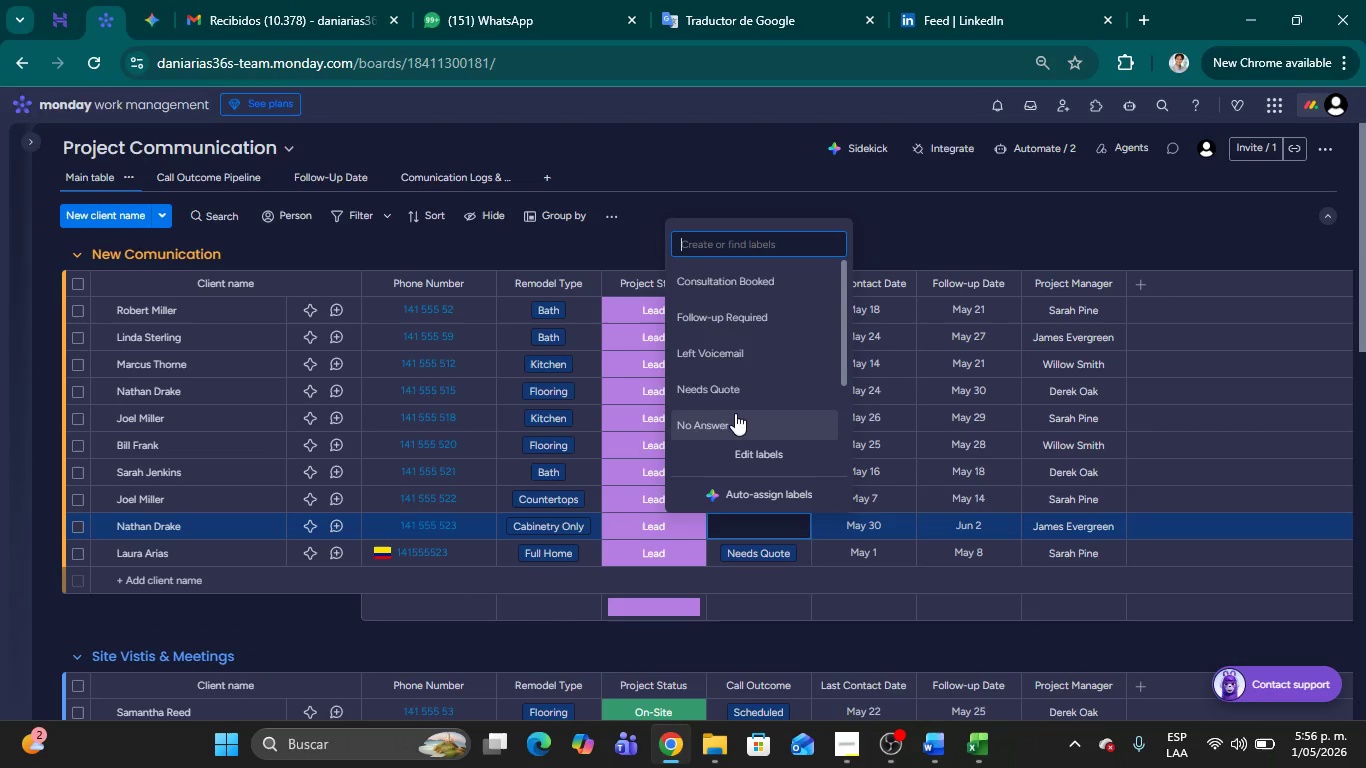 
scroll: coordinate [736, 402], scroll_direction: down, amount: 4.0
 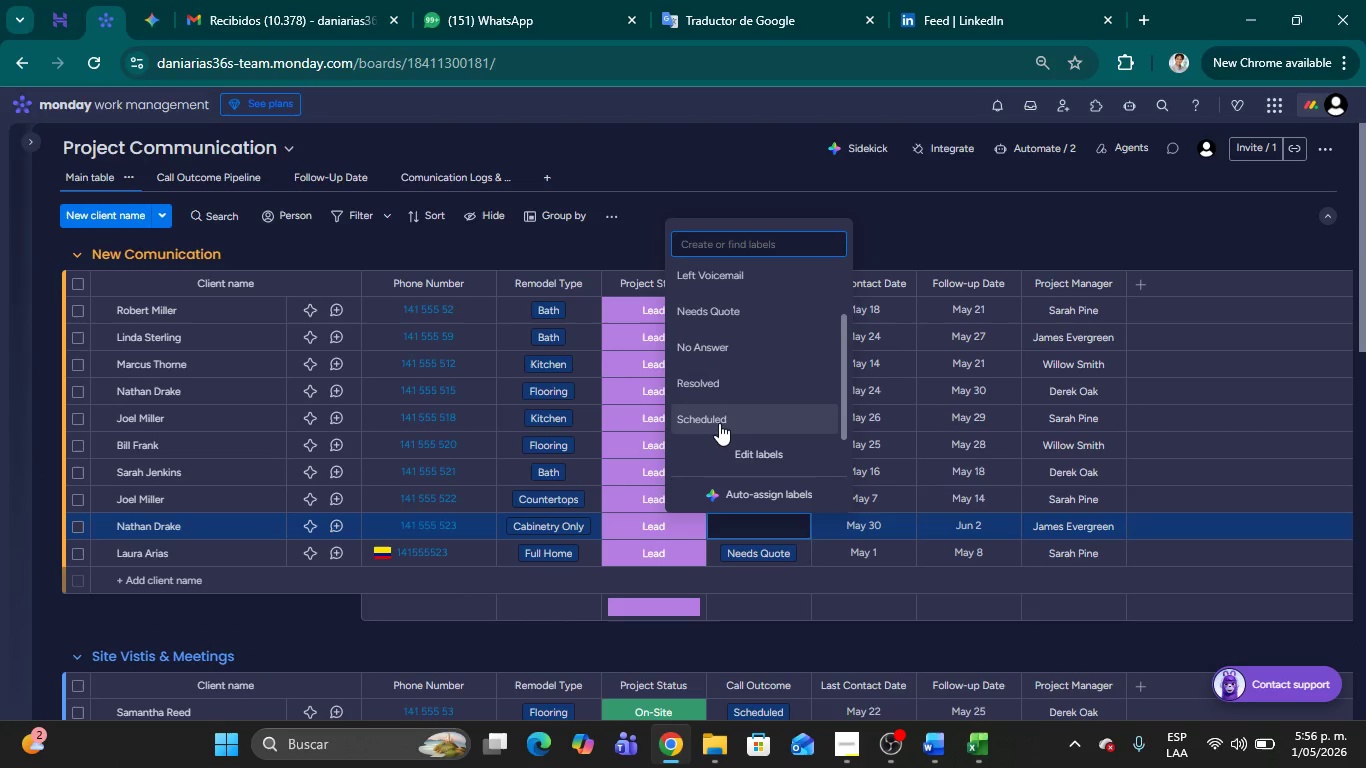 
left_click([719, 423])
 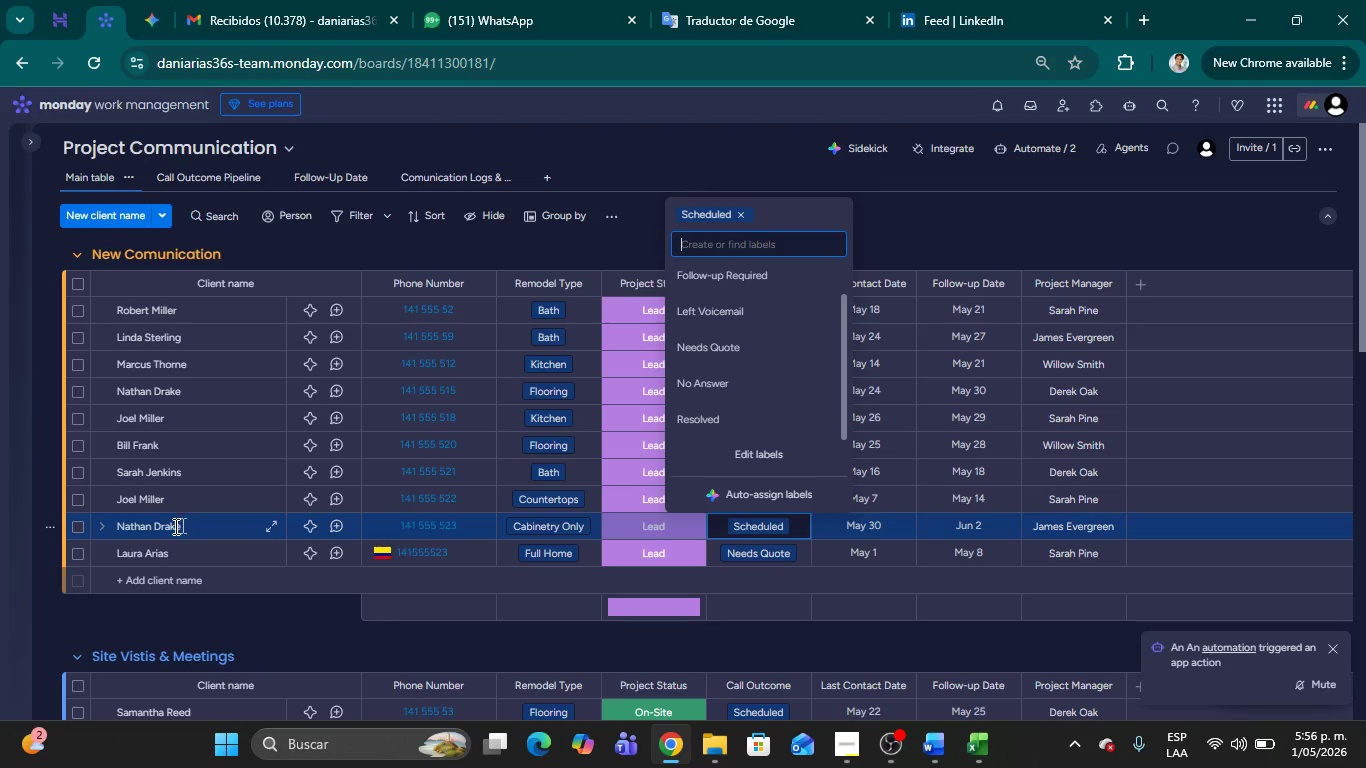 
left_click([250, 617])
 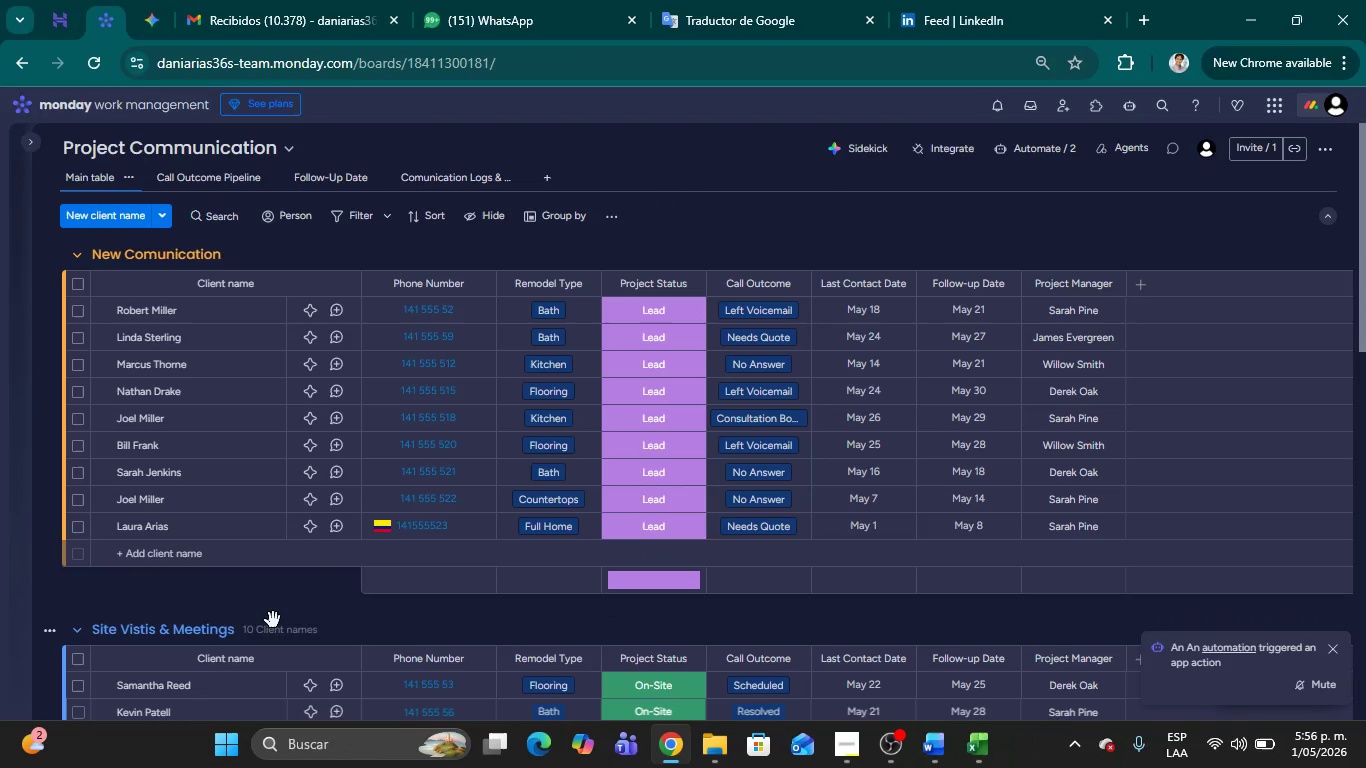 
scroll: coordinate [275, 596], scroll_direction: down, amount: 4.0
 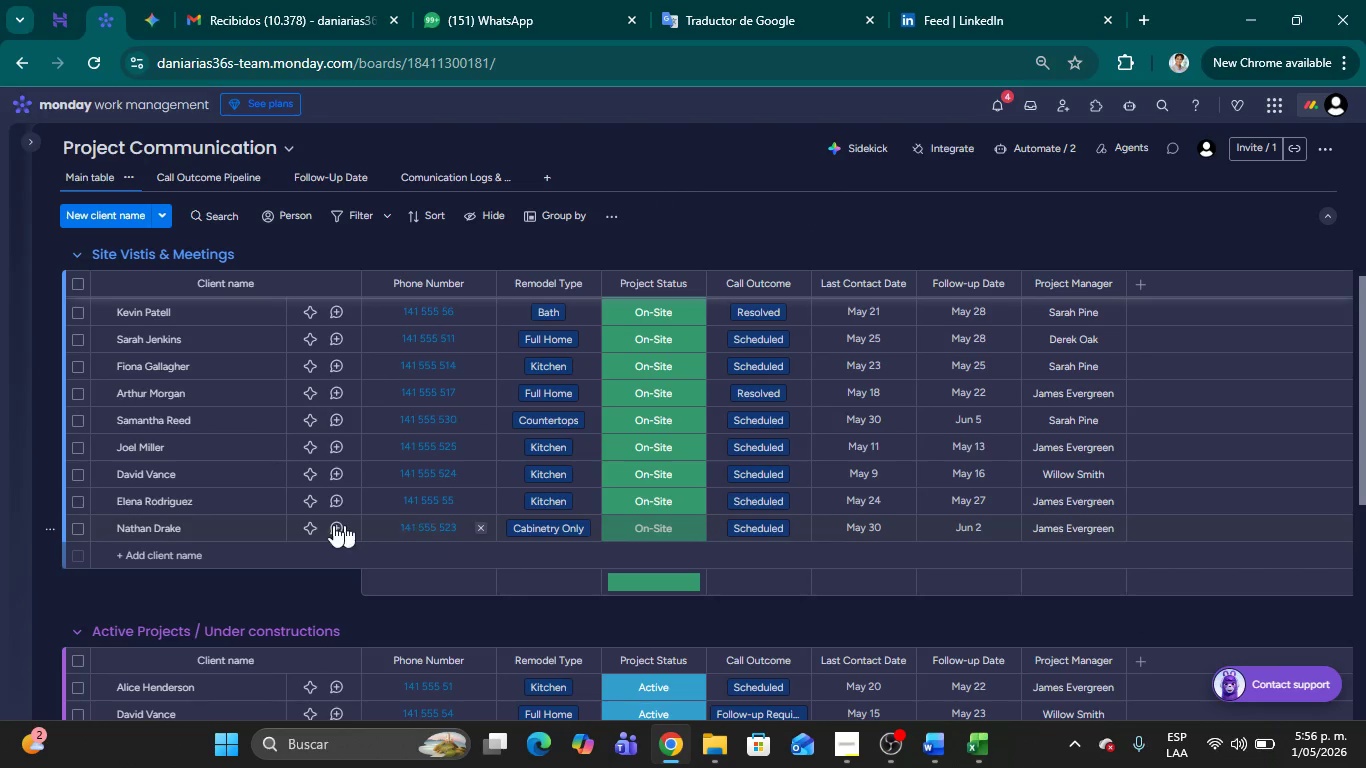 
scroll: coordinate [700, 509], scroll_direction: up, amount: 5.0
 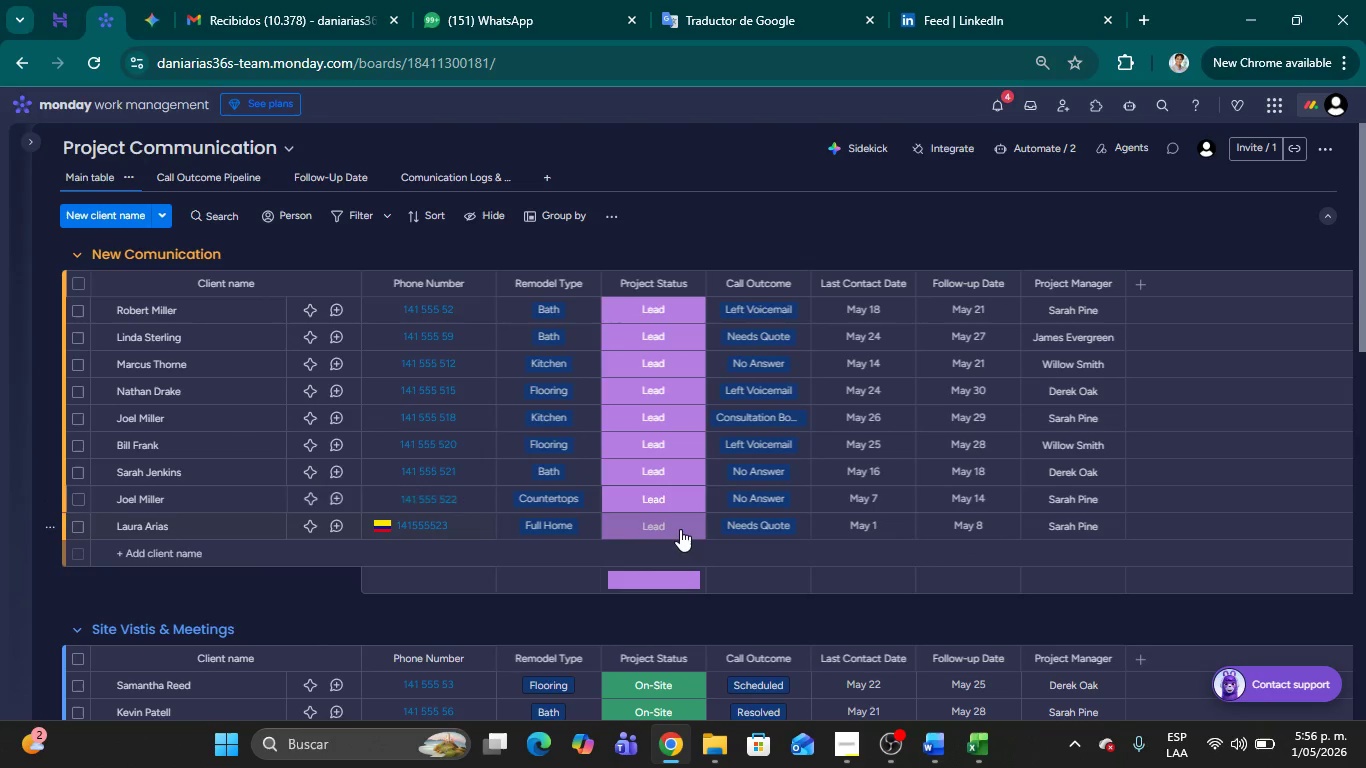 
left_click([681, 527])
 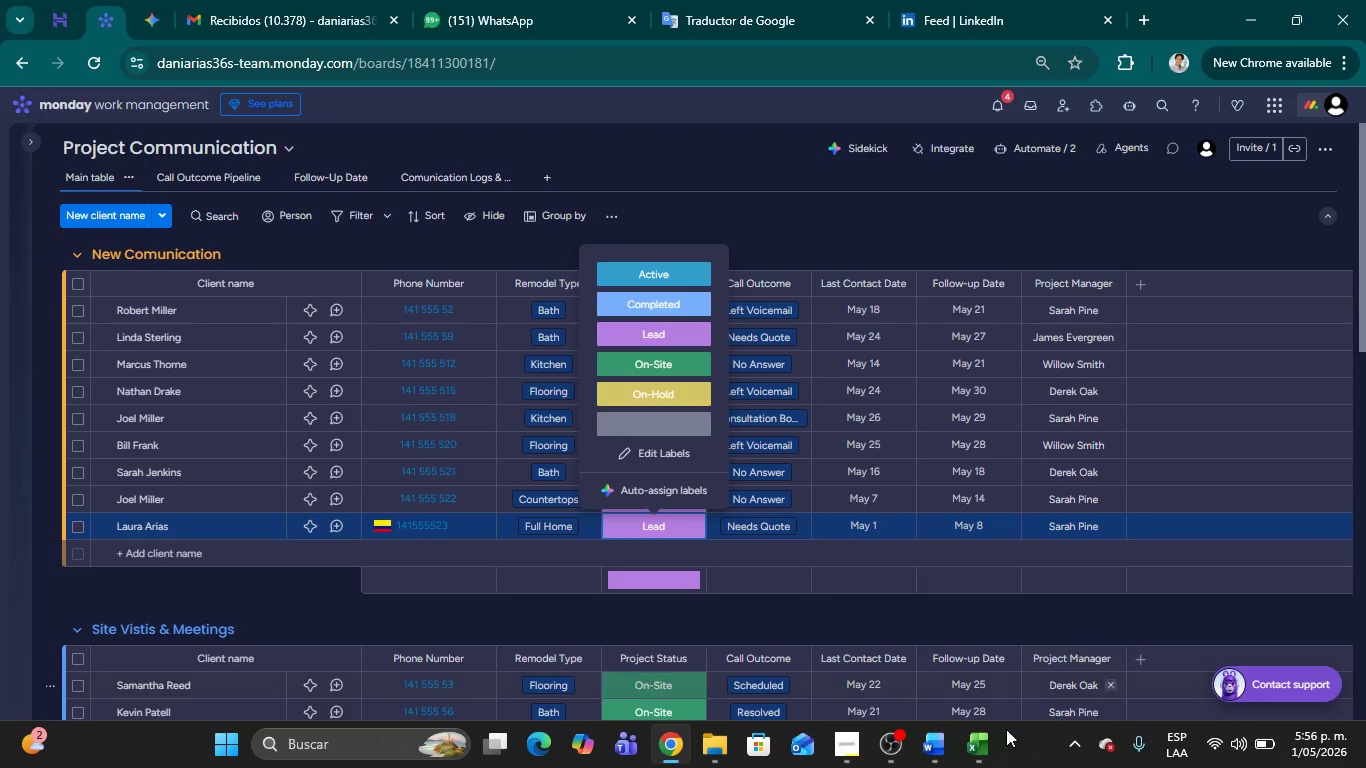 
left_click([553, 615])
 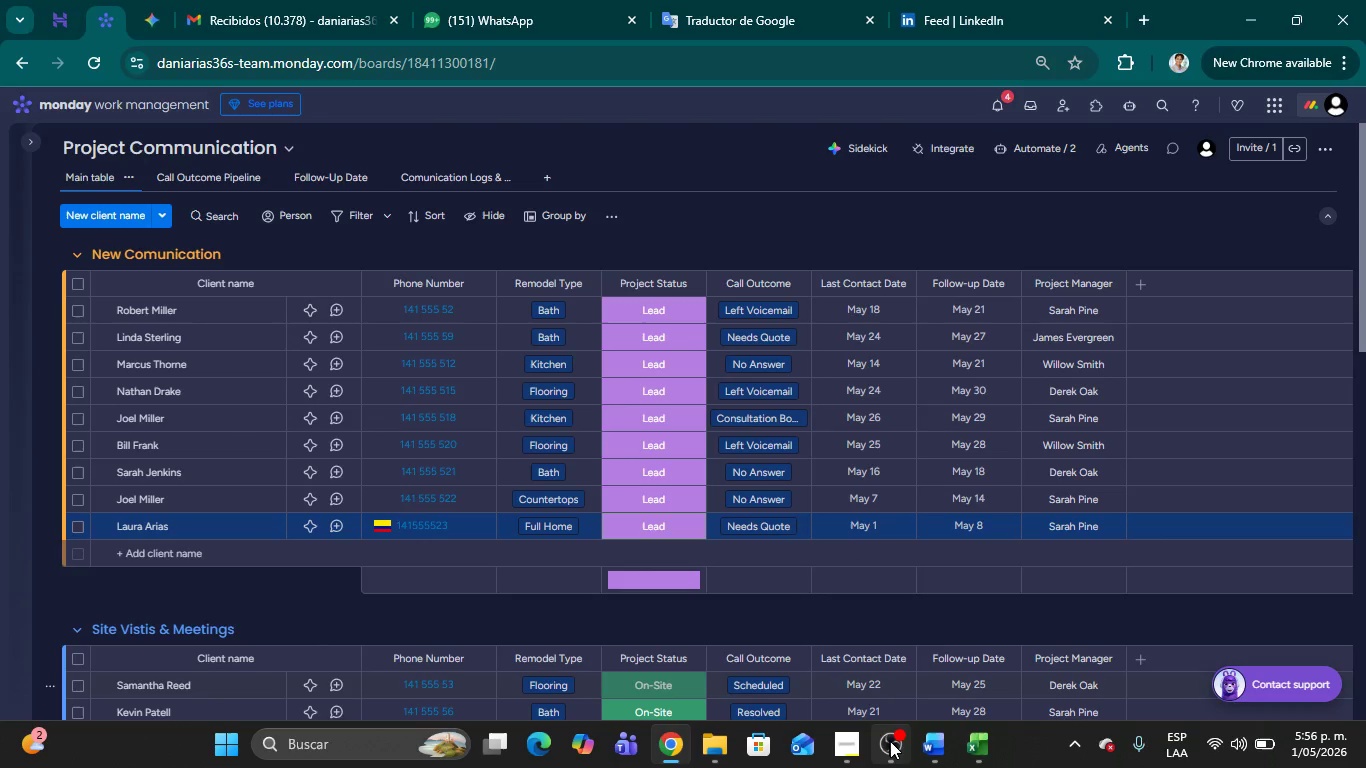 
left_click([892, 744])
 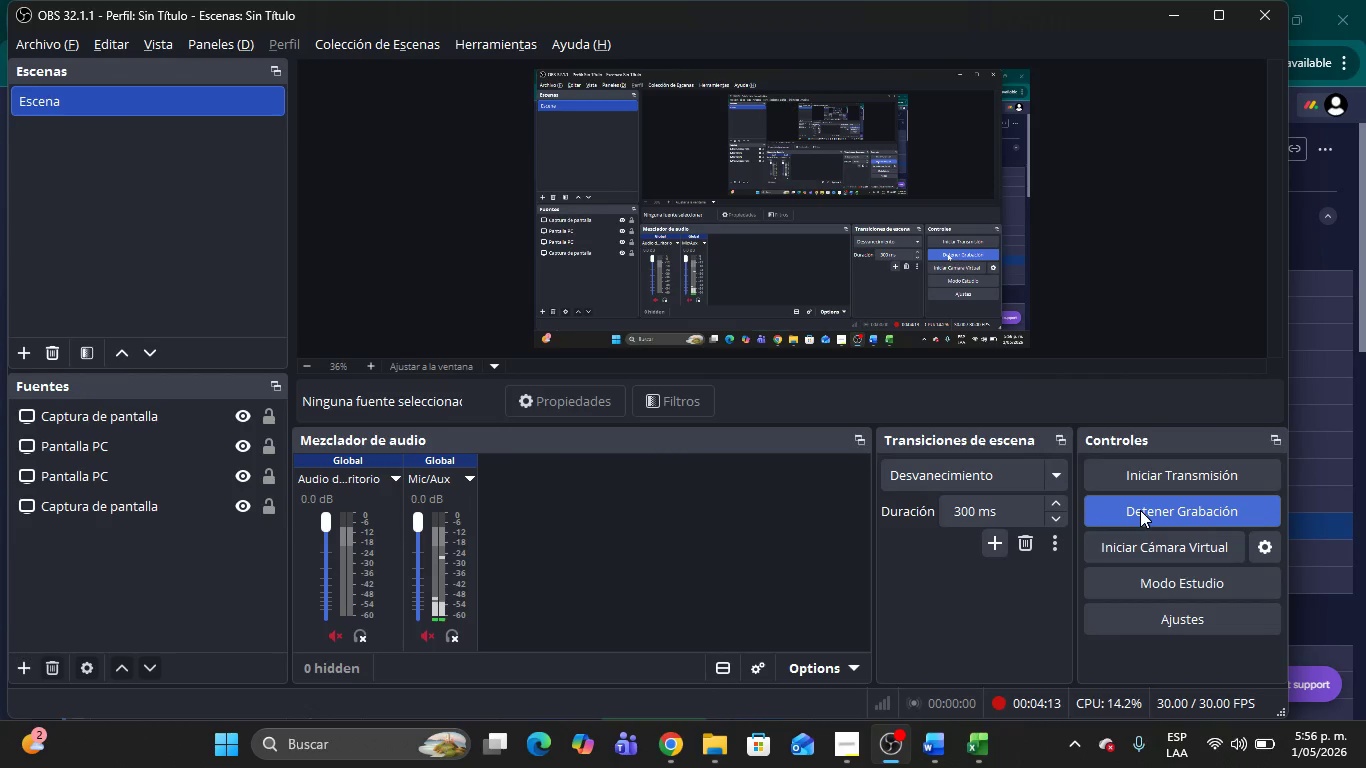 
left_click([1140, 510])
 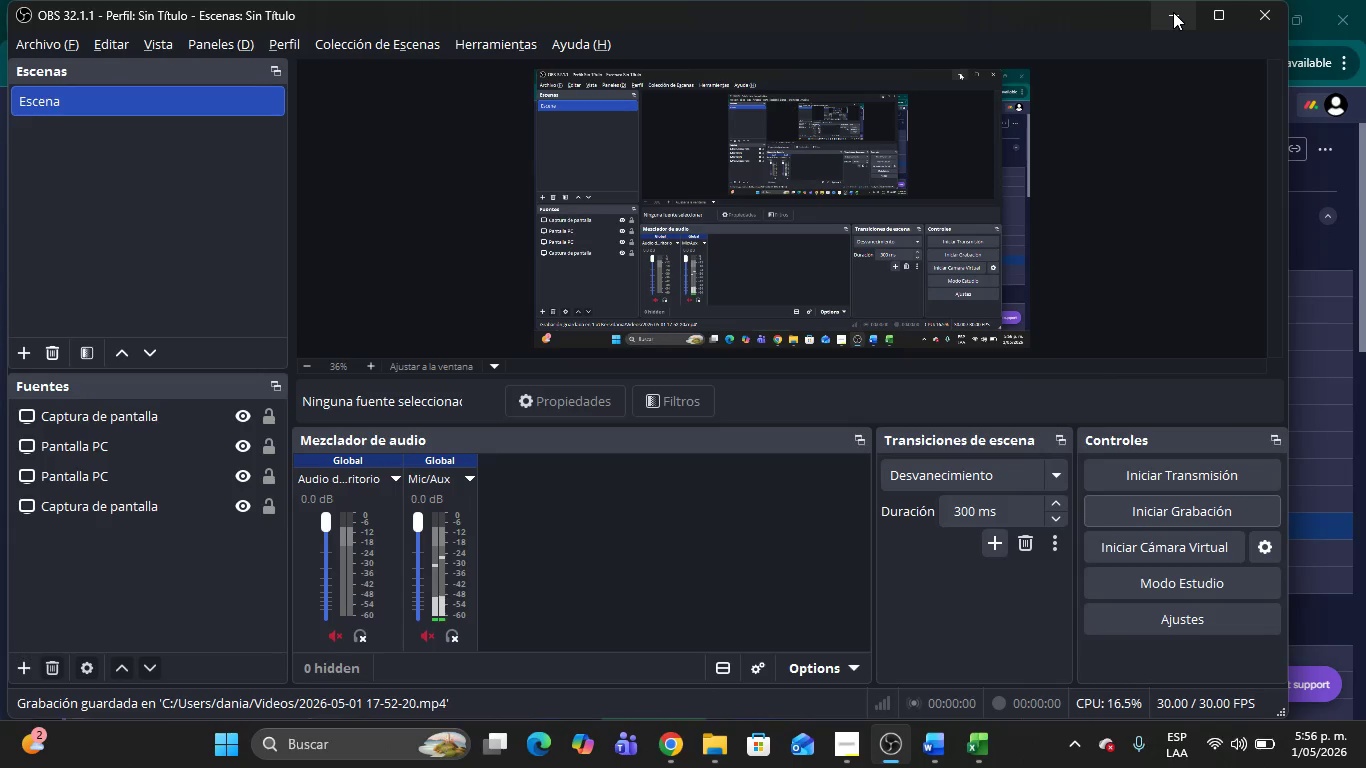 
left_click([1173, 12])
 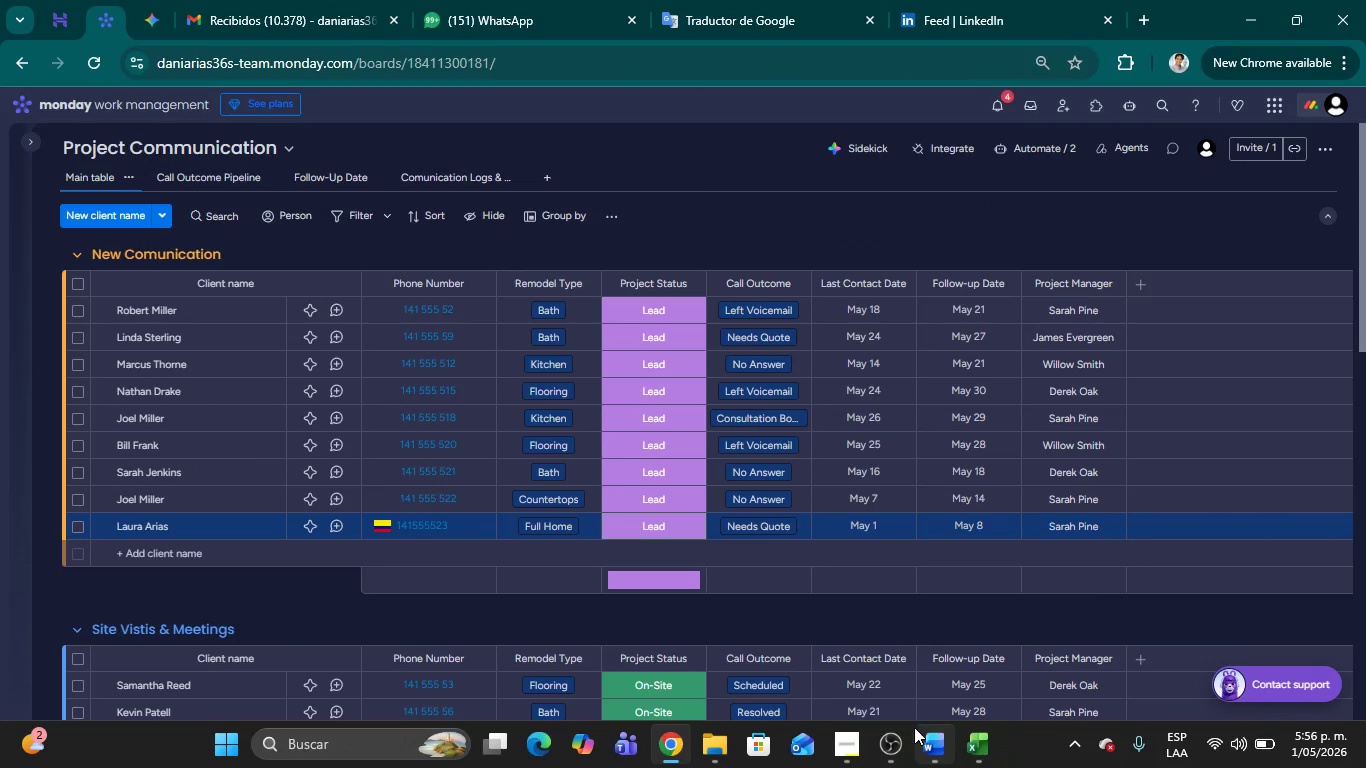 
left_click([897, 747])
 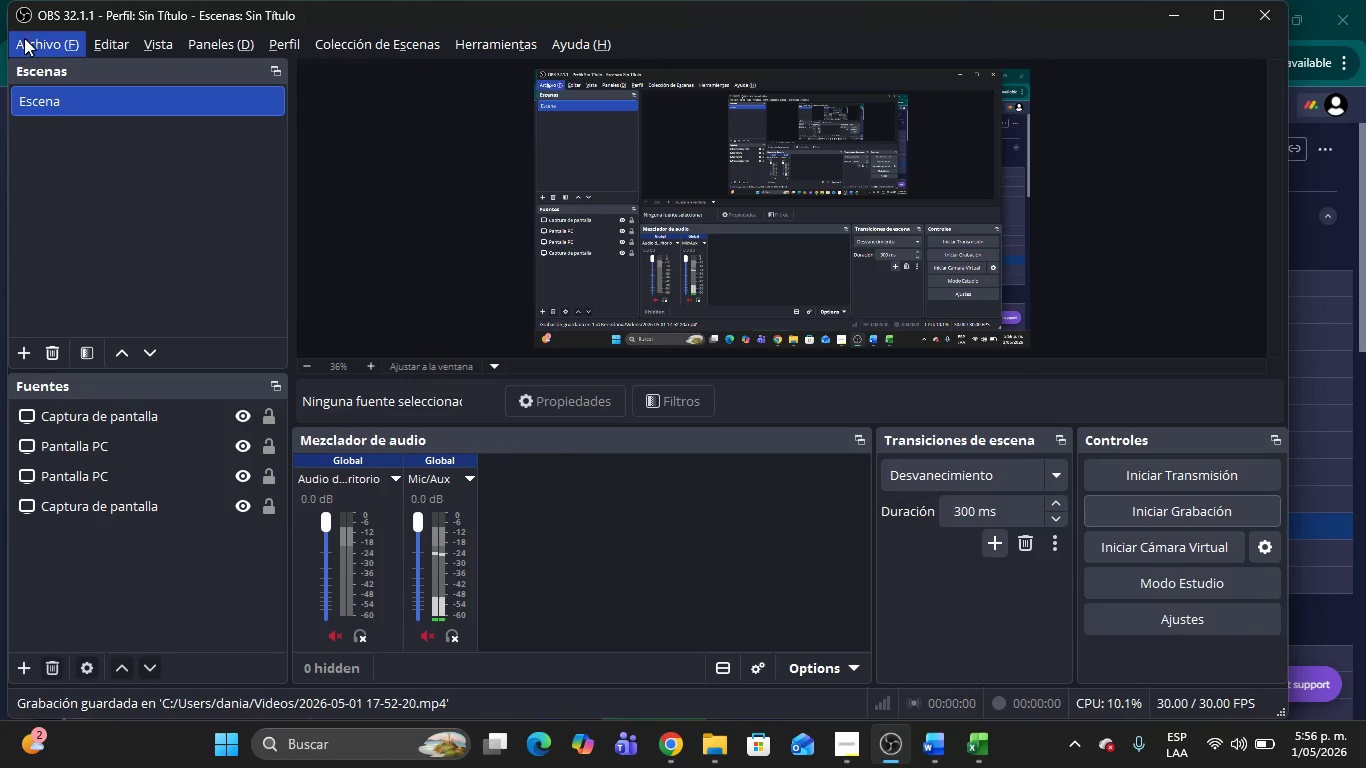 
left_click([22, 38])
 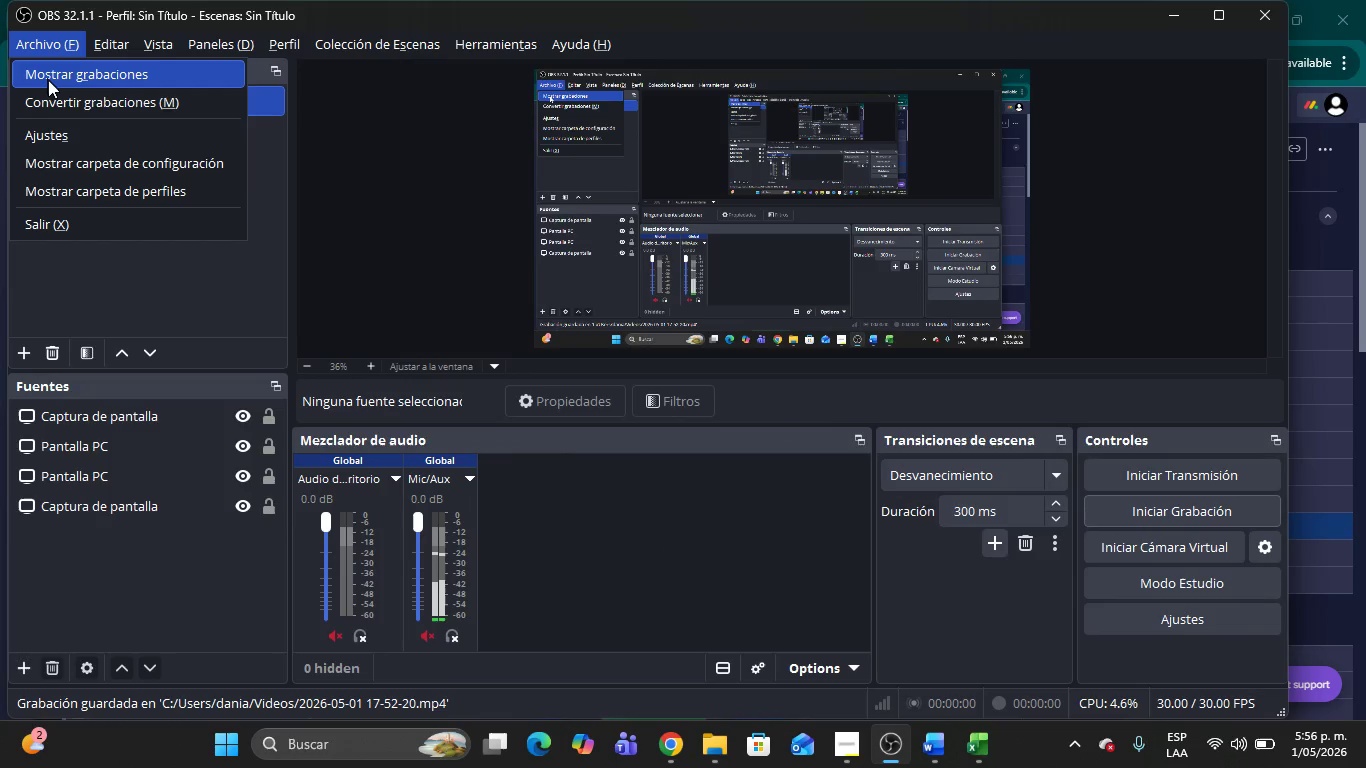 
left_click([49, 80])
 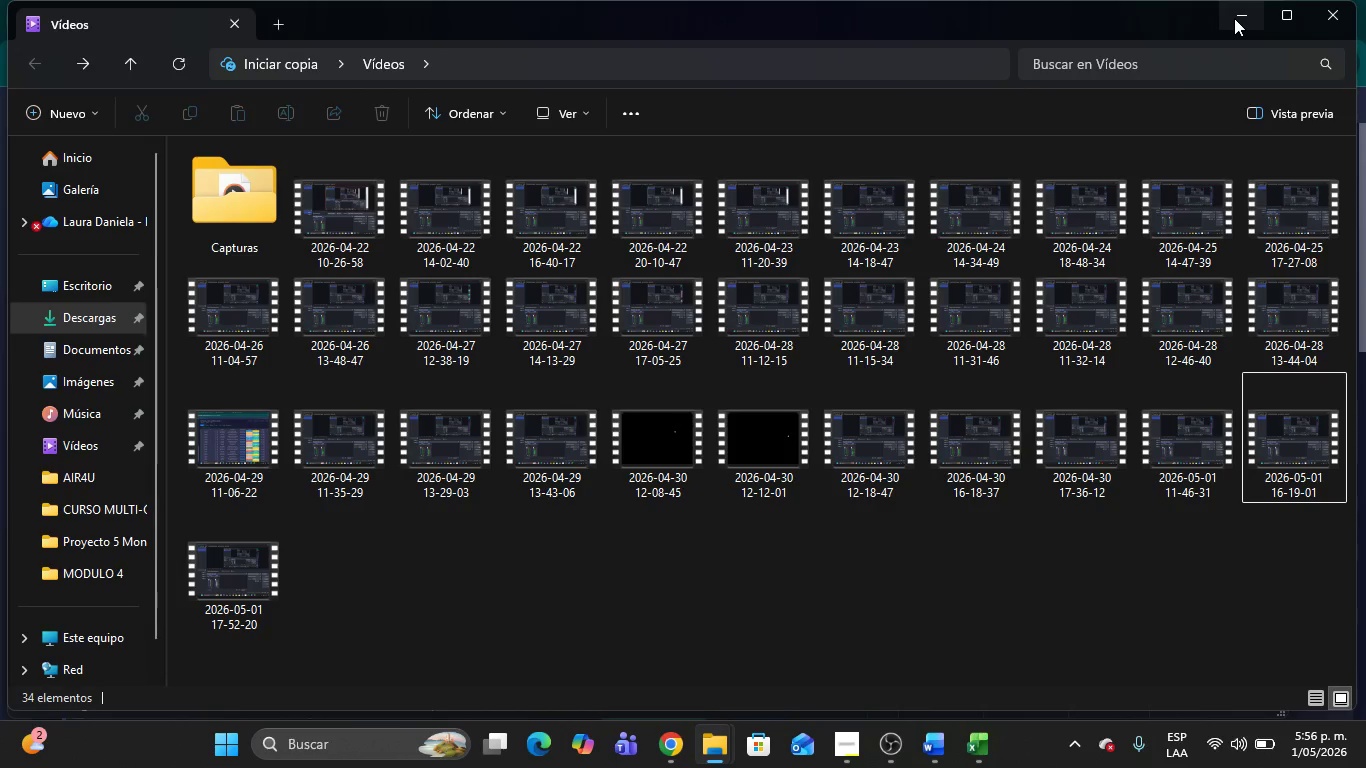 
left_click([1234, 18])
 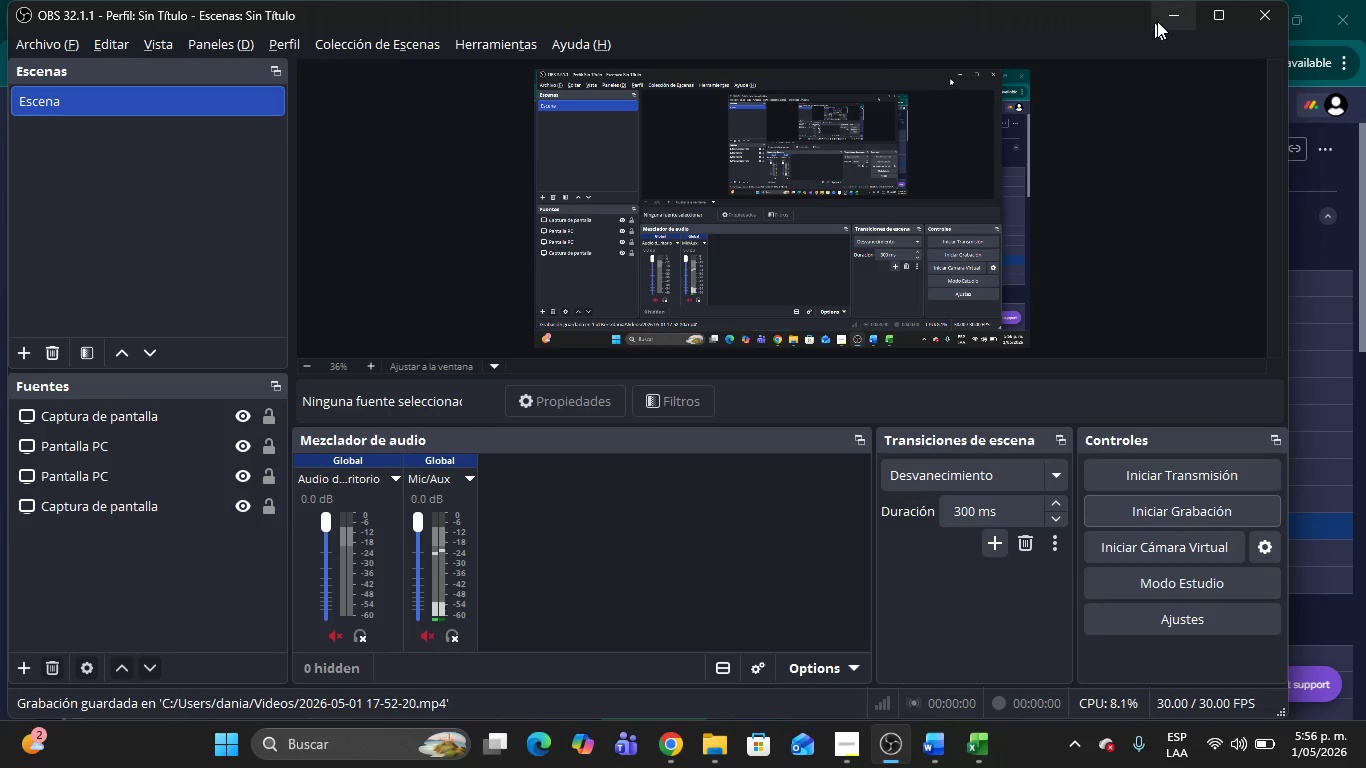 
left_click([1165, 17])
 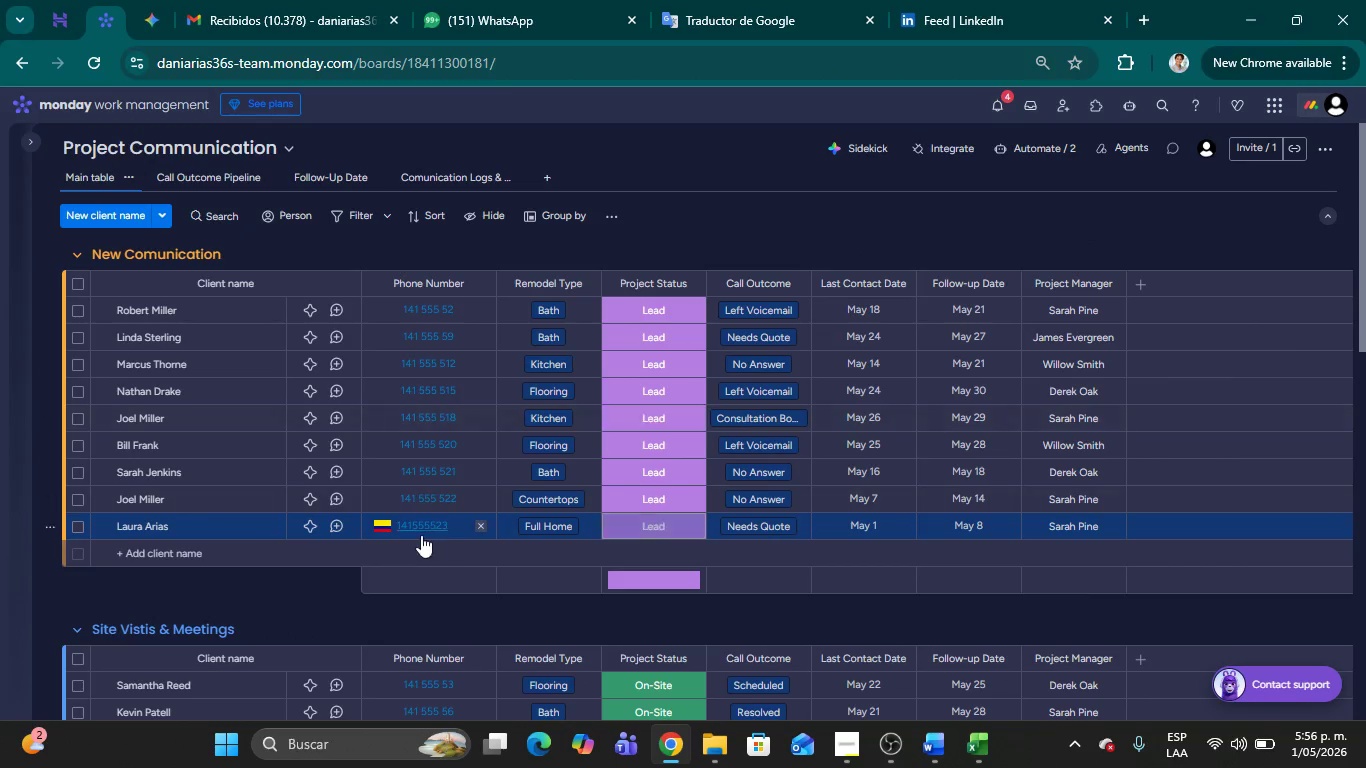 
scroll: coordinate [584, 514], scroll_direction: down, amount: 2.0
 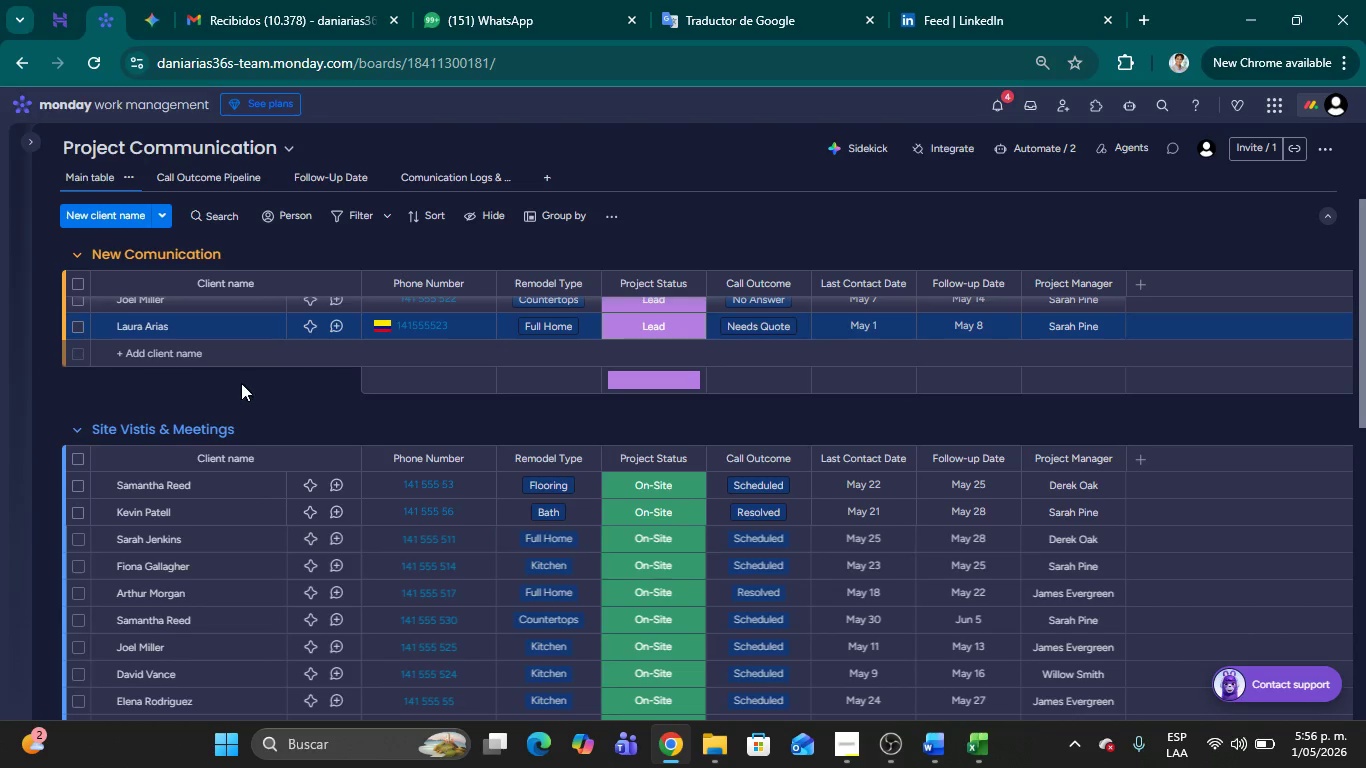 
left_click([241, 383])
 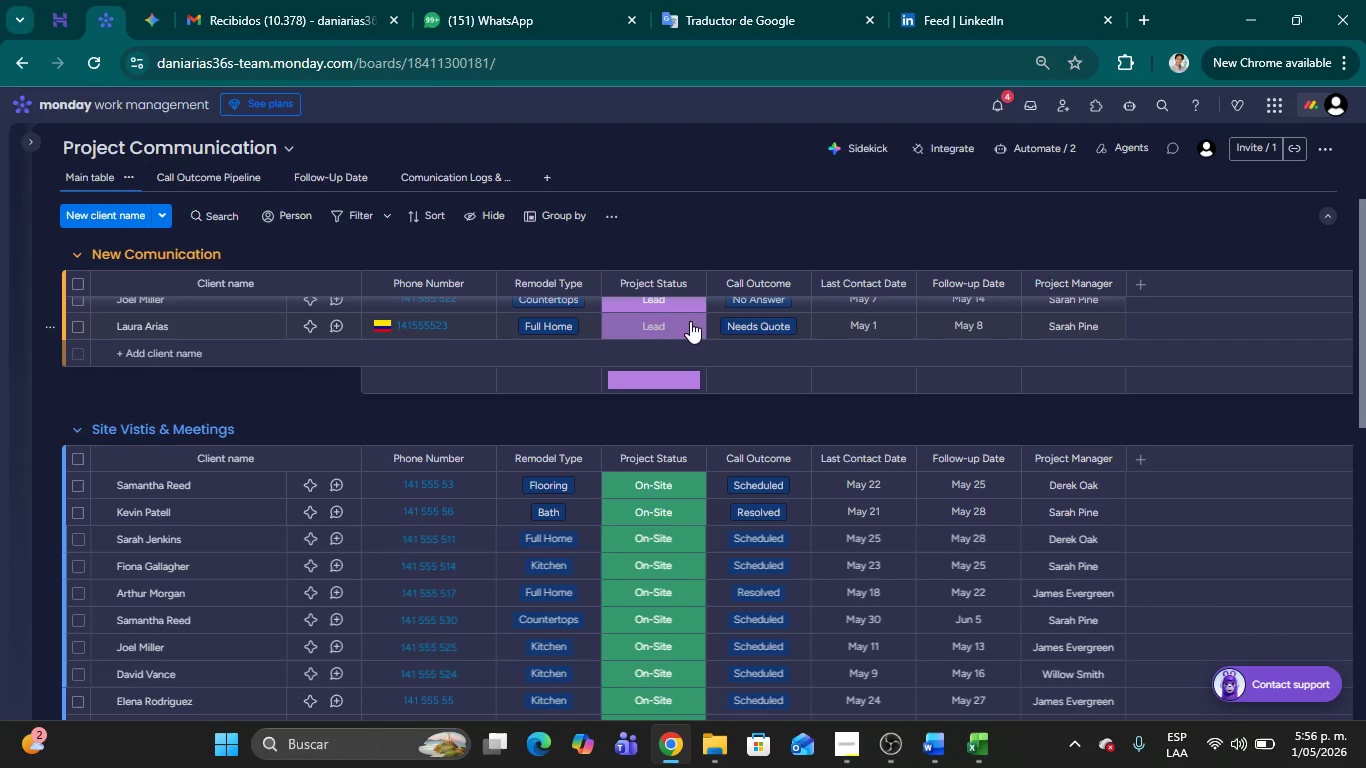 
left_click([675, 324])
 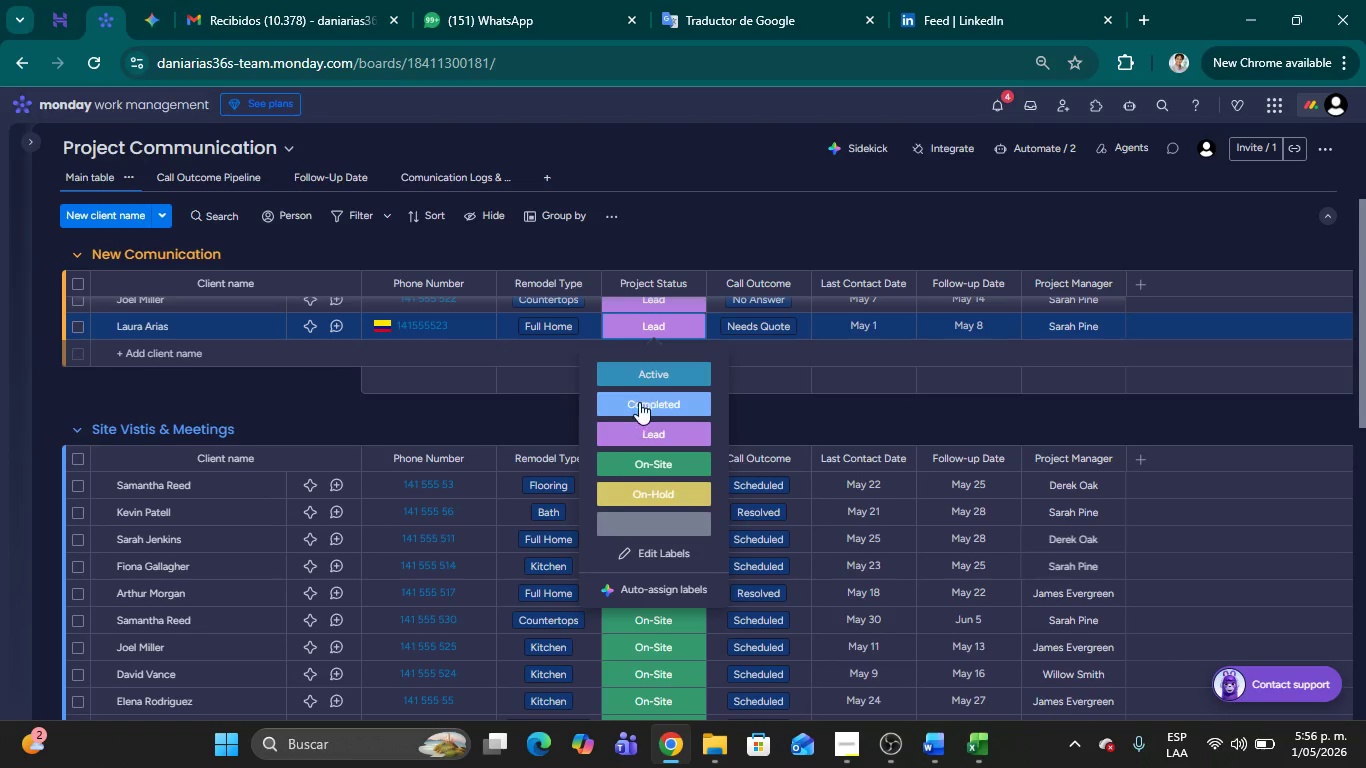 
left_click([637, 407])
 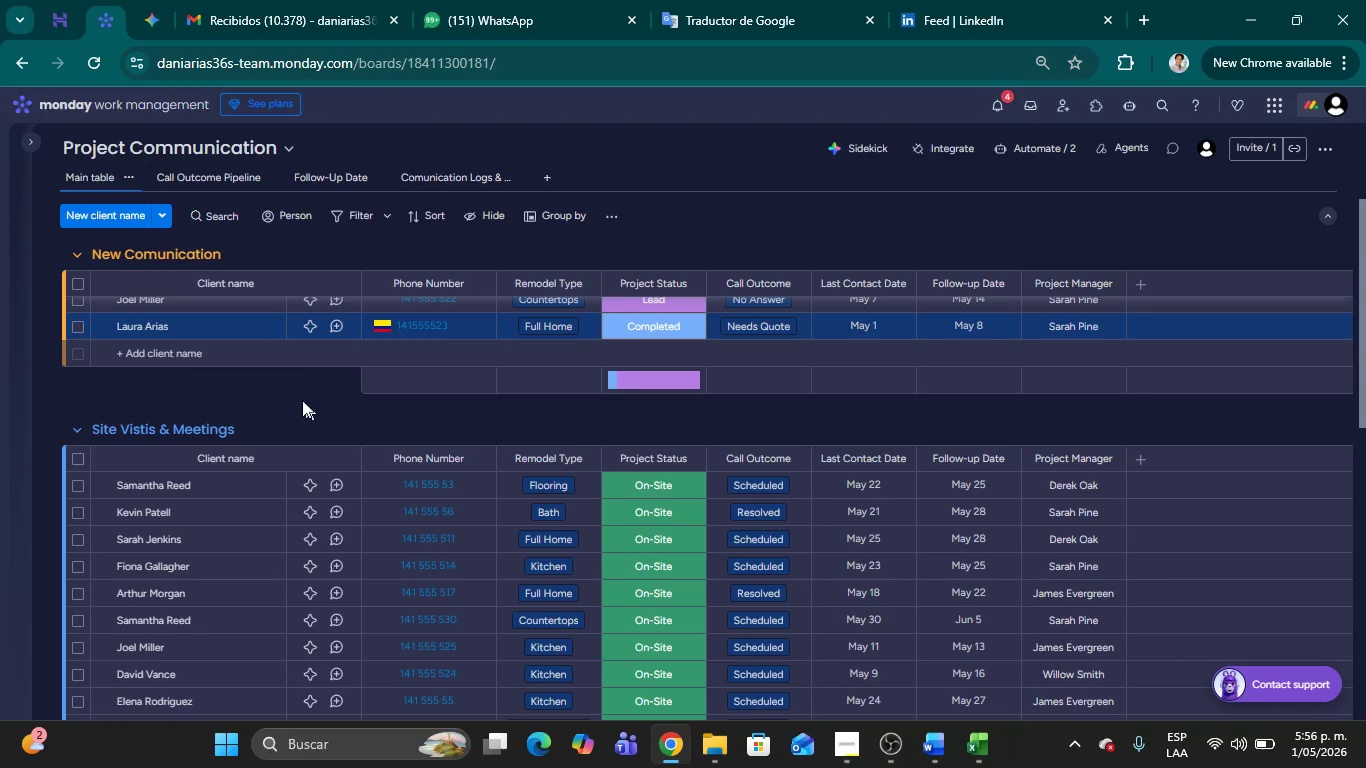 
left_click([295, 397])
 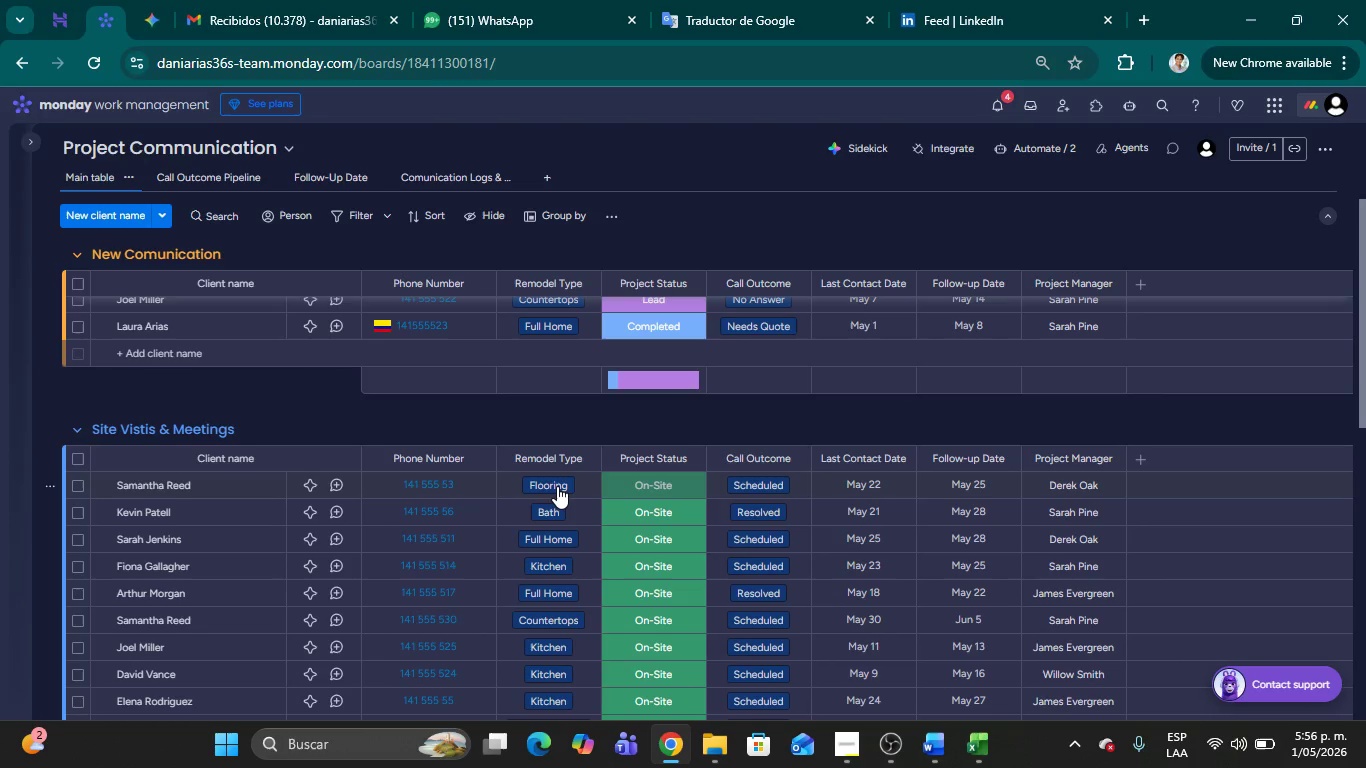 
scroll: coordinate [562, 483], scroll_direction: down, amount: 12.0
 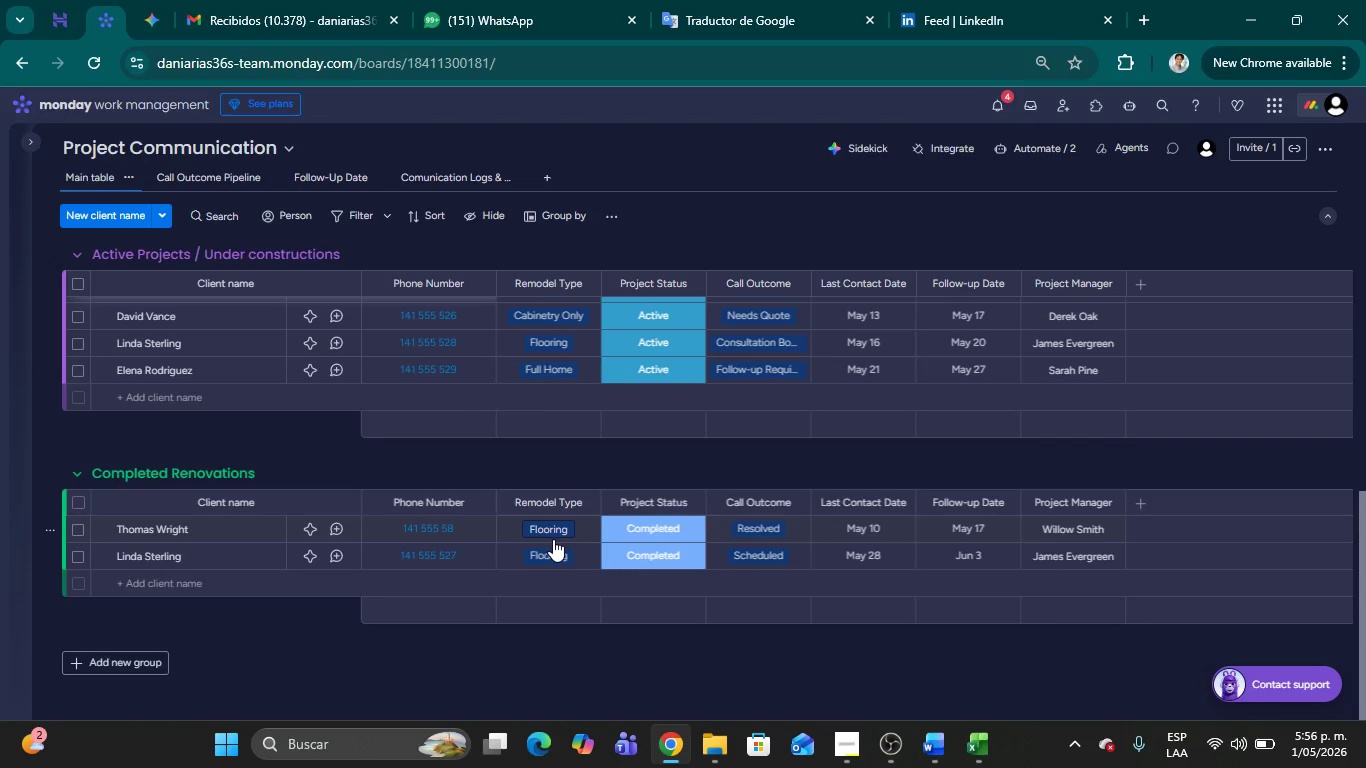 
scroll: coordinate [553, 540], scroll_direction: up, amount: 9.0
 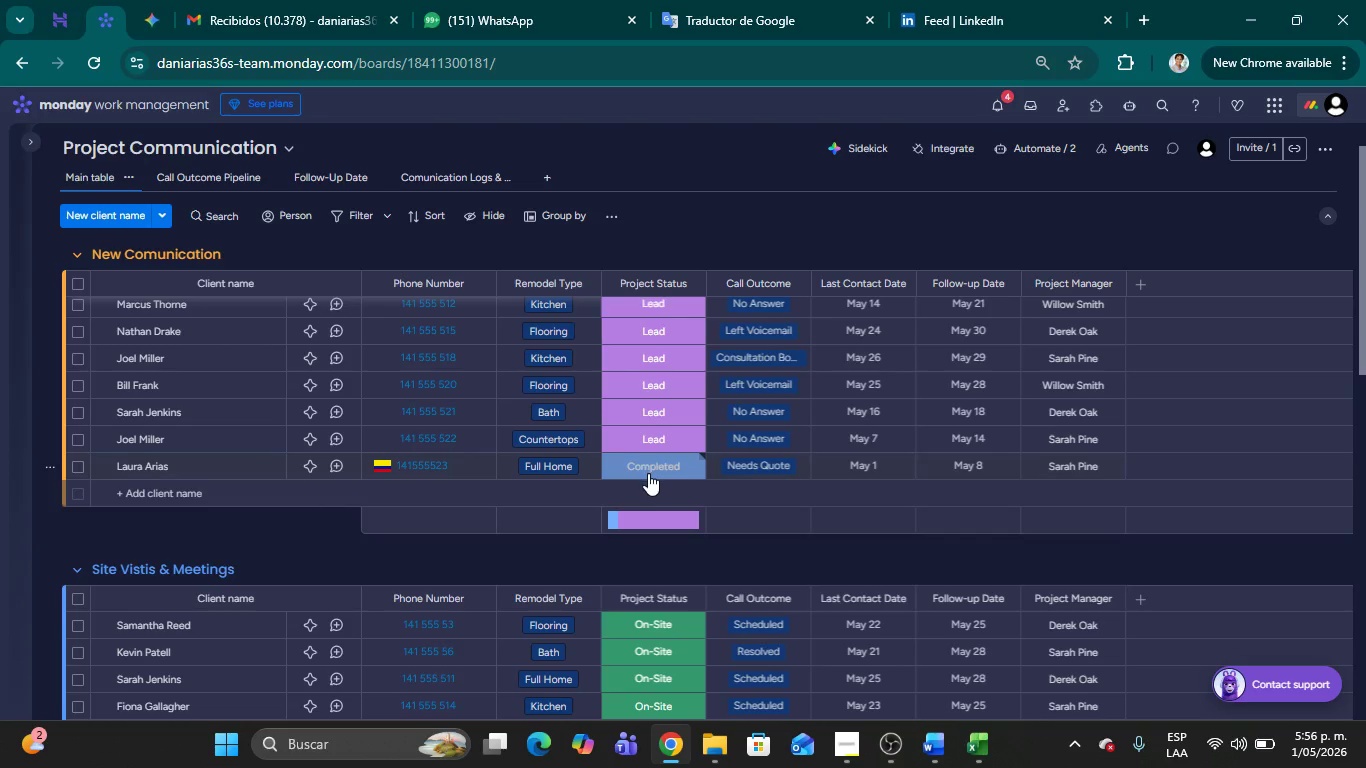 
wait(7.61)
 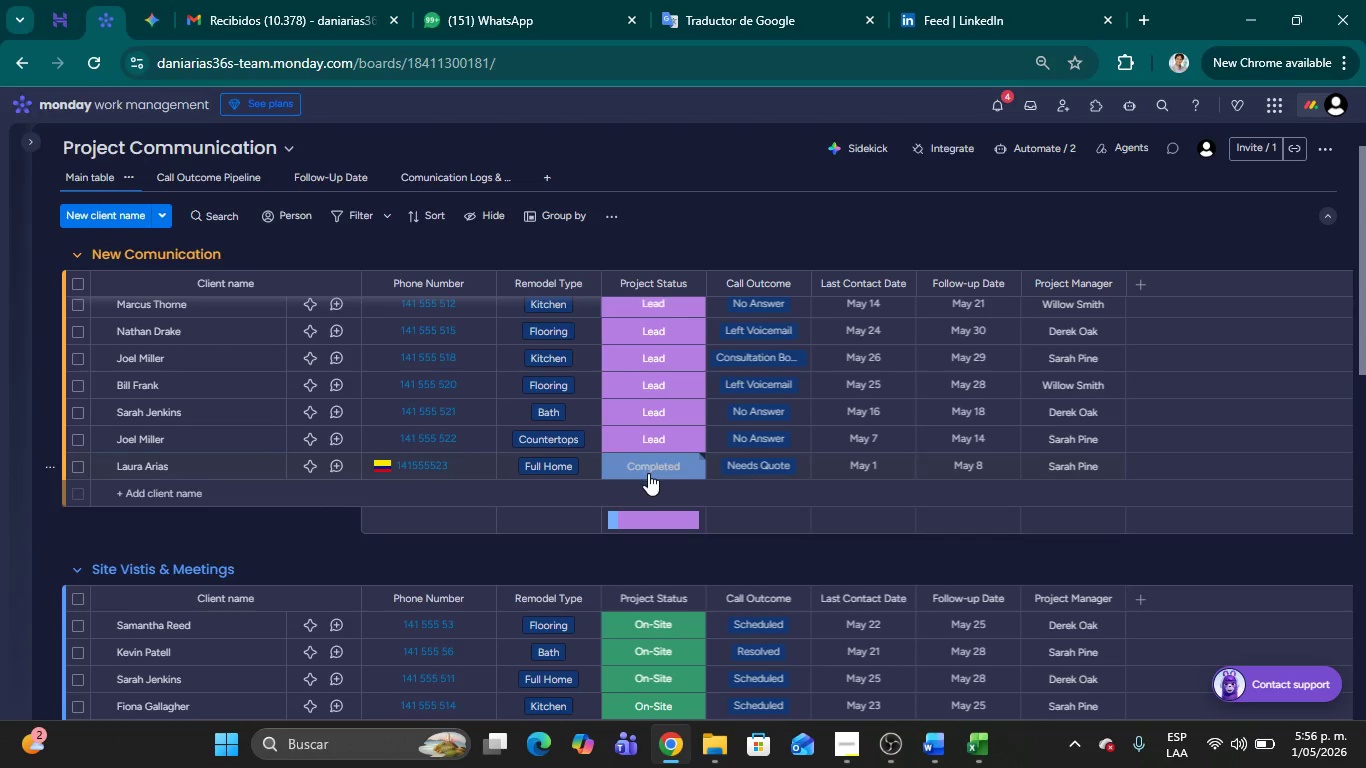 
scroll: coordinate [767, 498], scroll_direction: down, amount: 7.0
 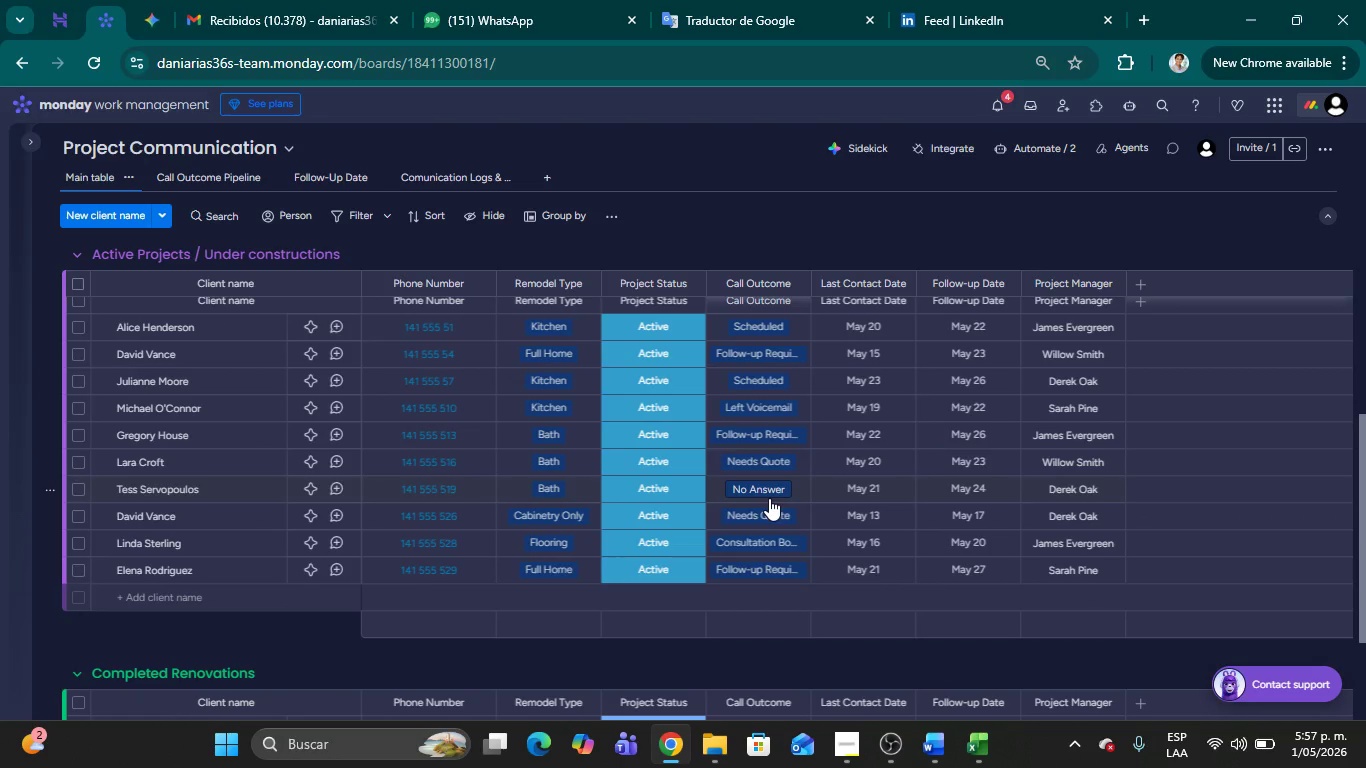 
scroll: coordinate [660, 571], scroll_direction: up, amount: 10.0
 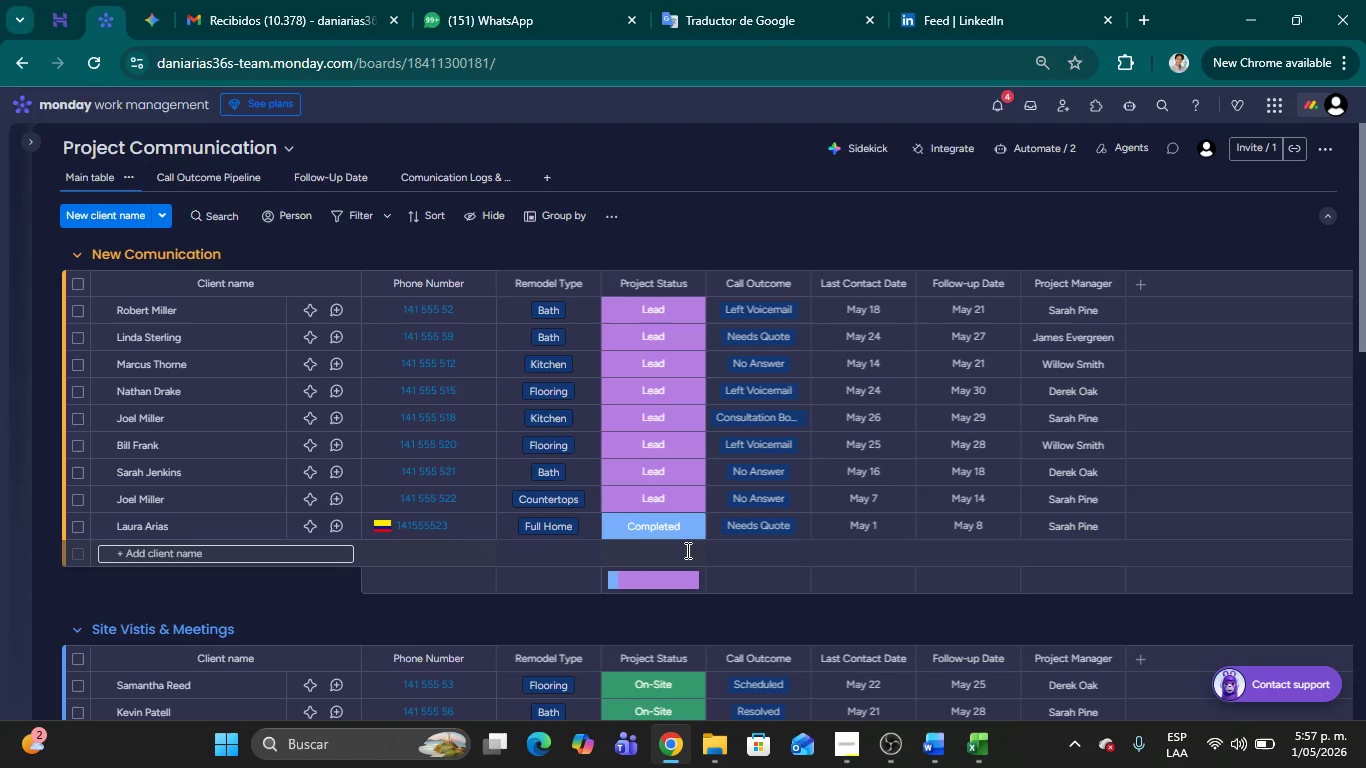 
scroll: coordinate [719, 525], scroll_direction: down, amount: 11.0
 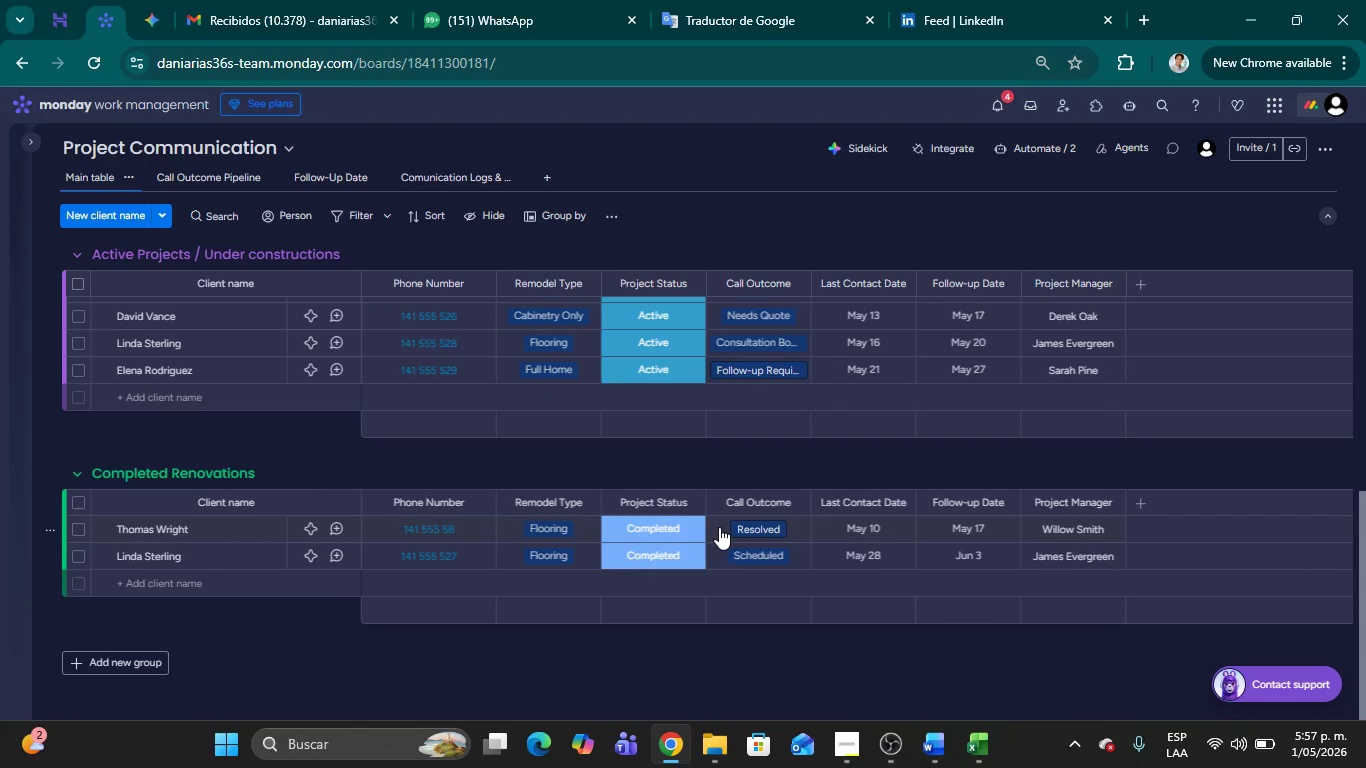 
scroll: coordinate [710, 519], scroll_direction: up, amount: 10.0
 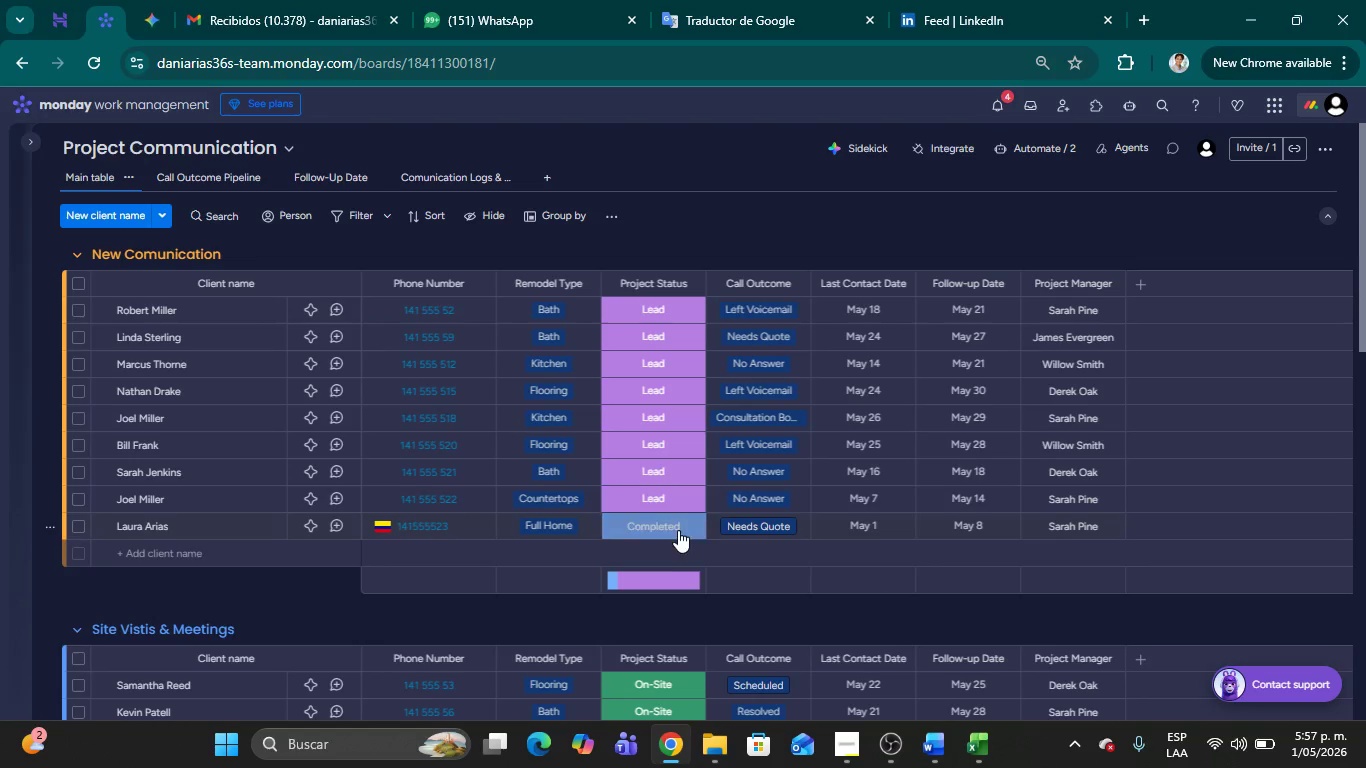 
left_click([678, 529])
 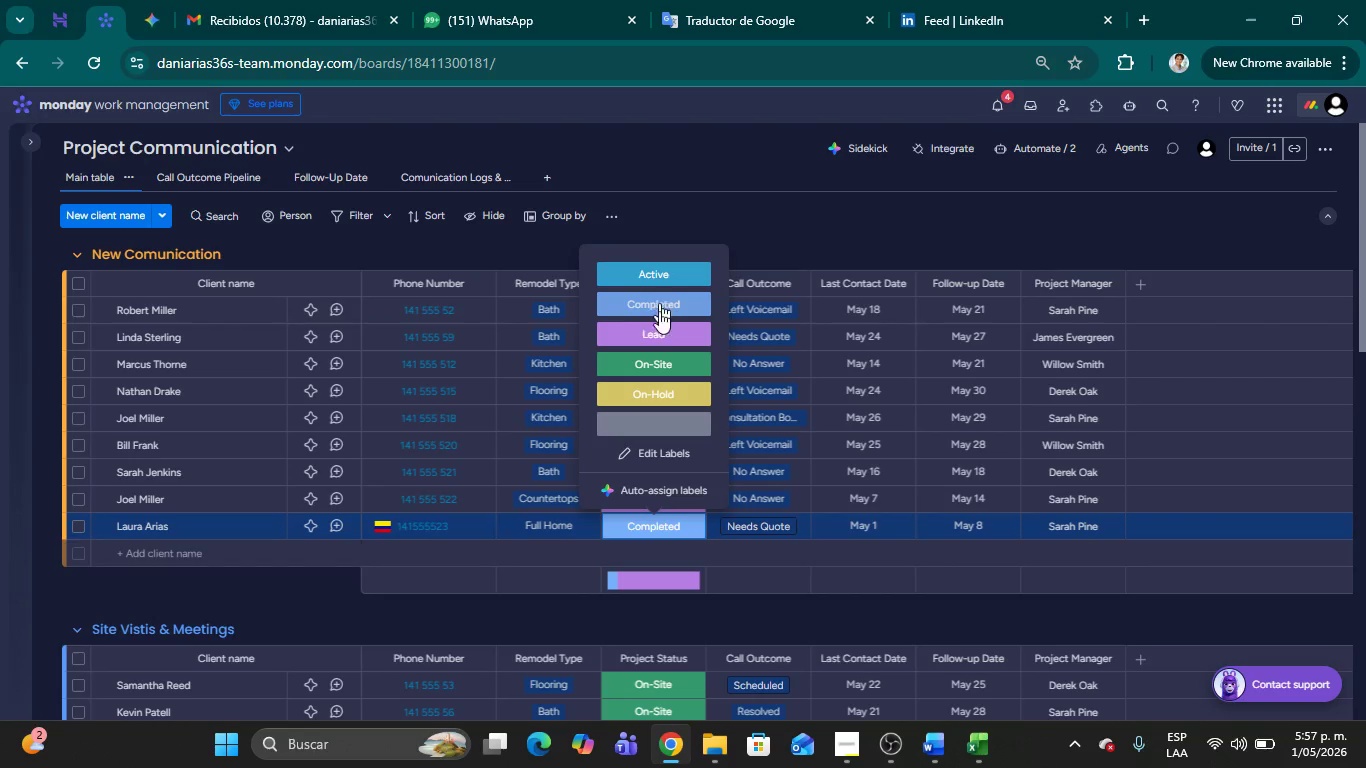 
left_click([659, 329])
 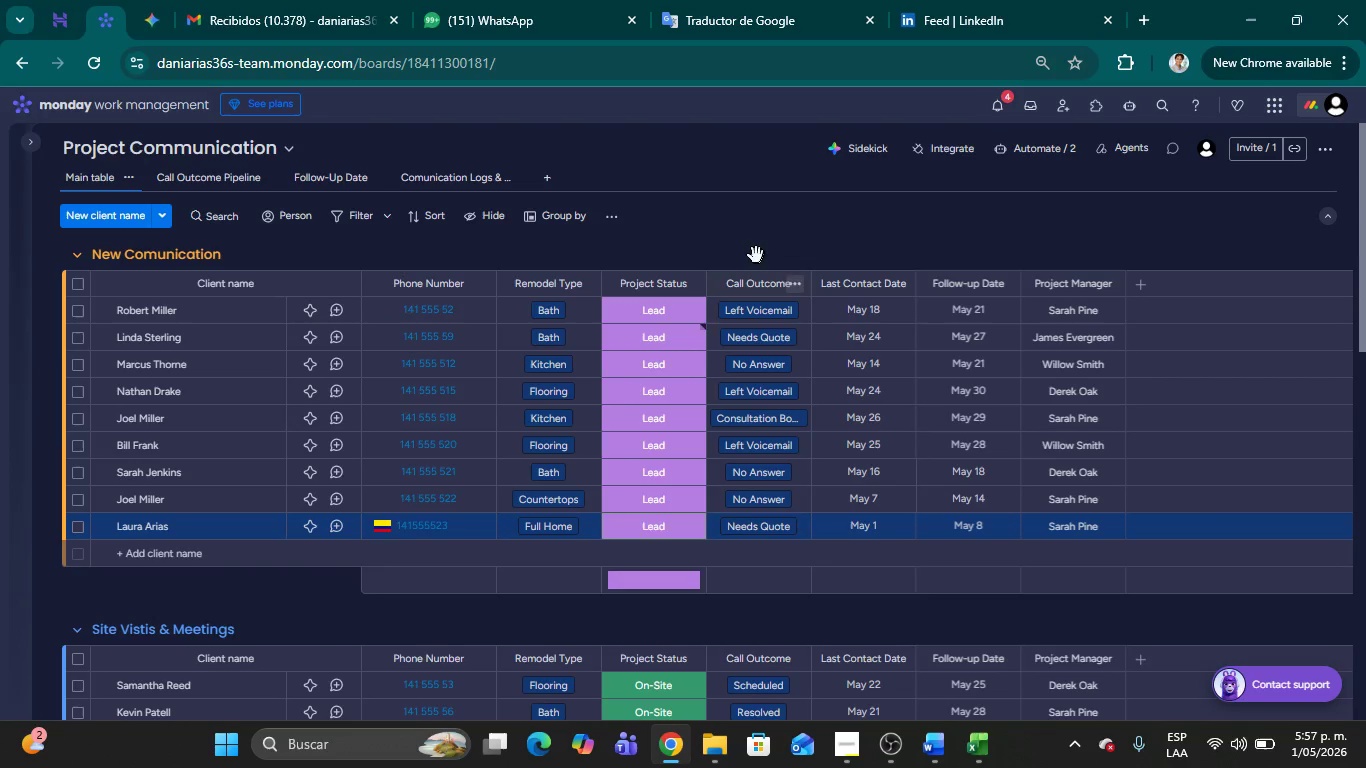 
left_click([744, 246])
 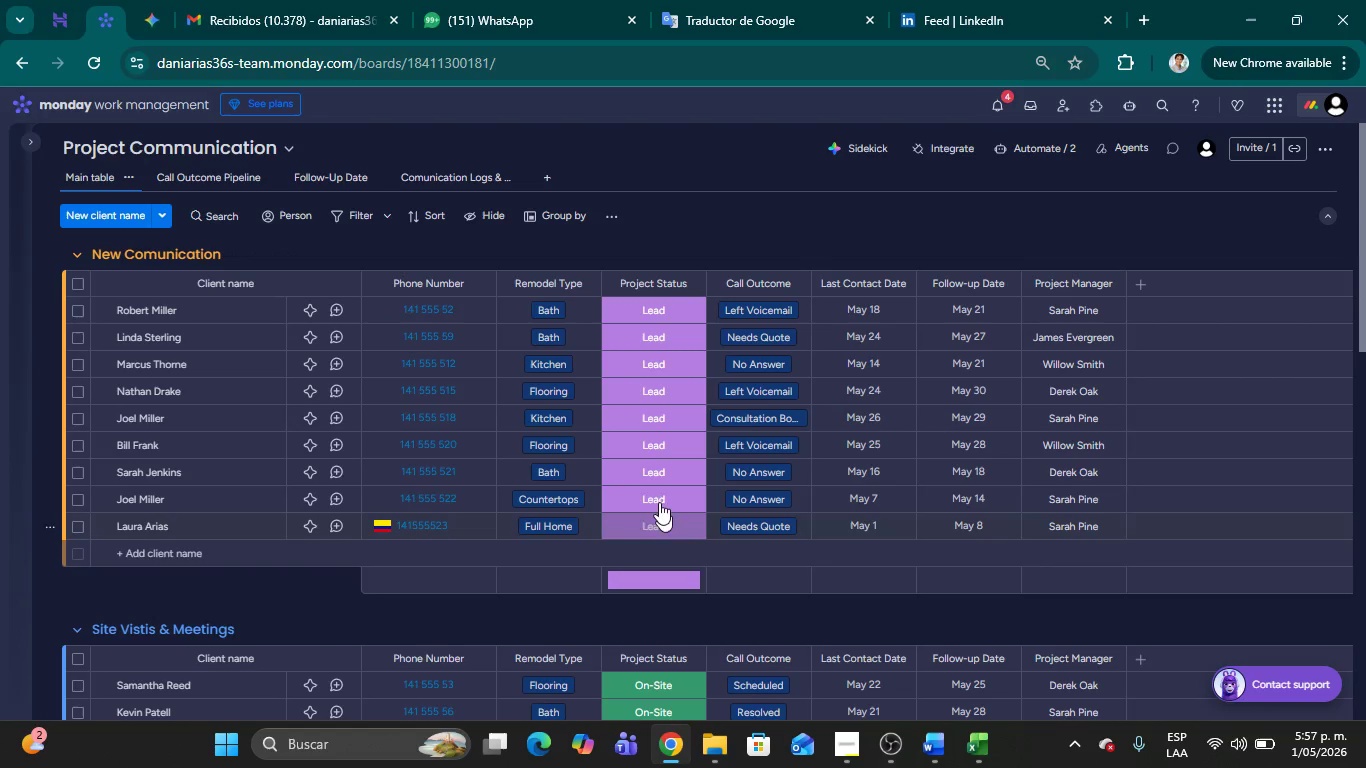 
left_click([658, 494])
 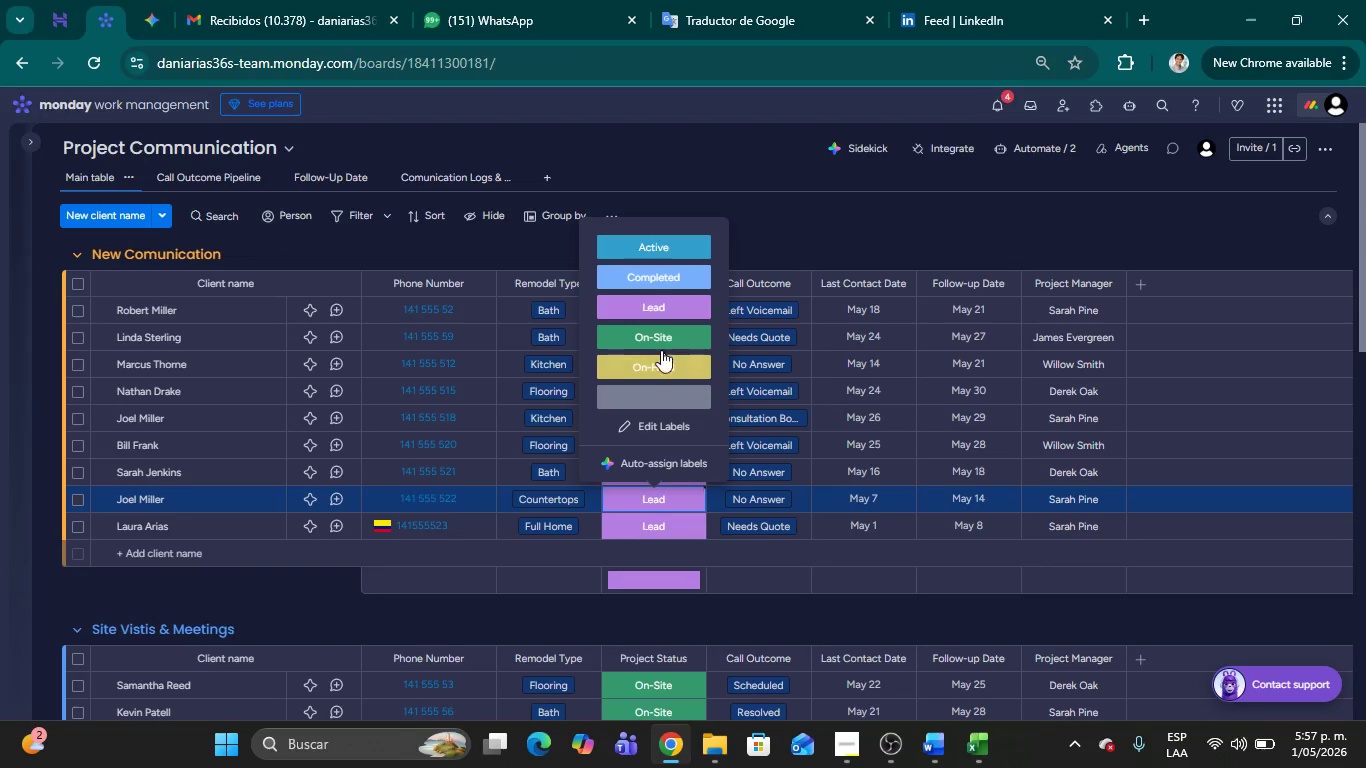 
left_click([650, 334])
 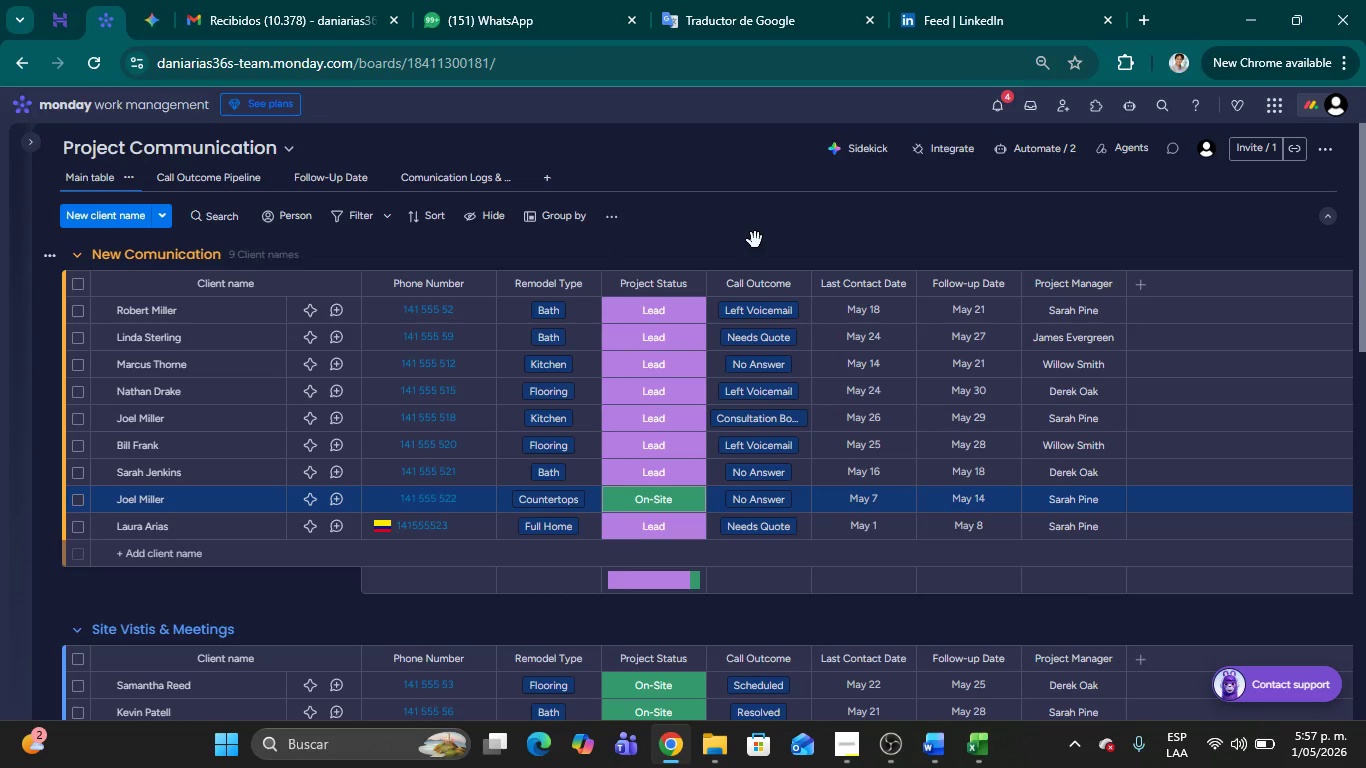 
left_click([759, 237])
 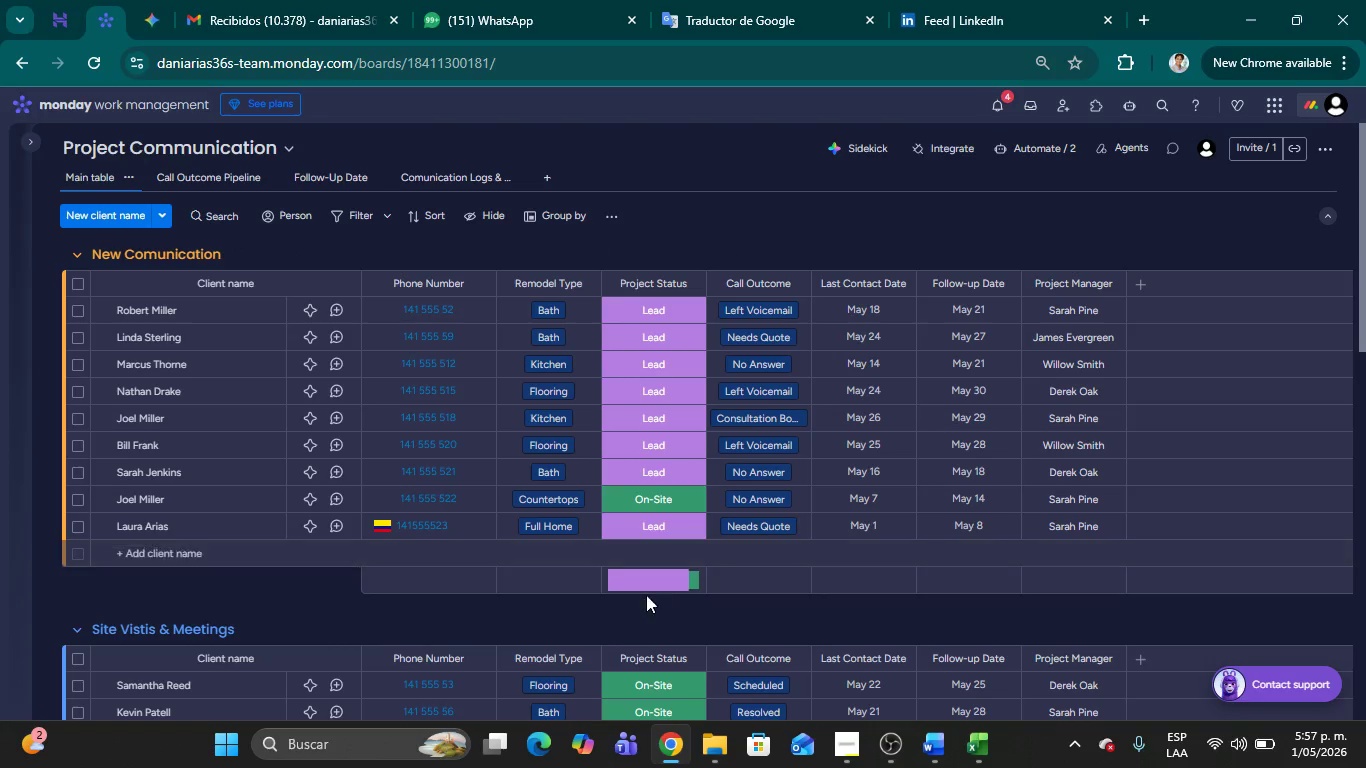 
scroll: coordinate [644, 571], scroll_direction: down, amount: 4.0
 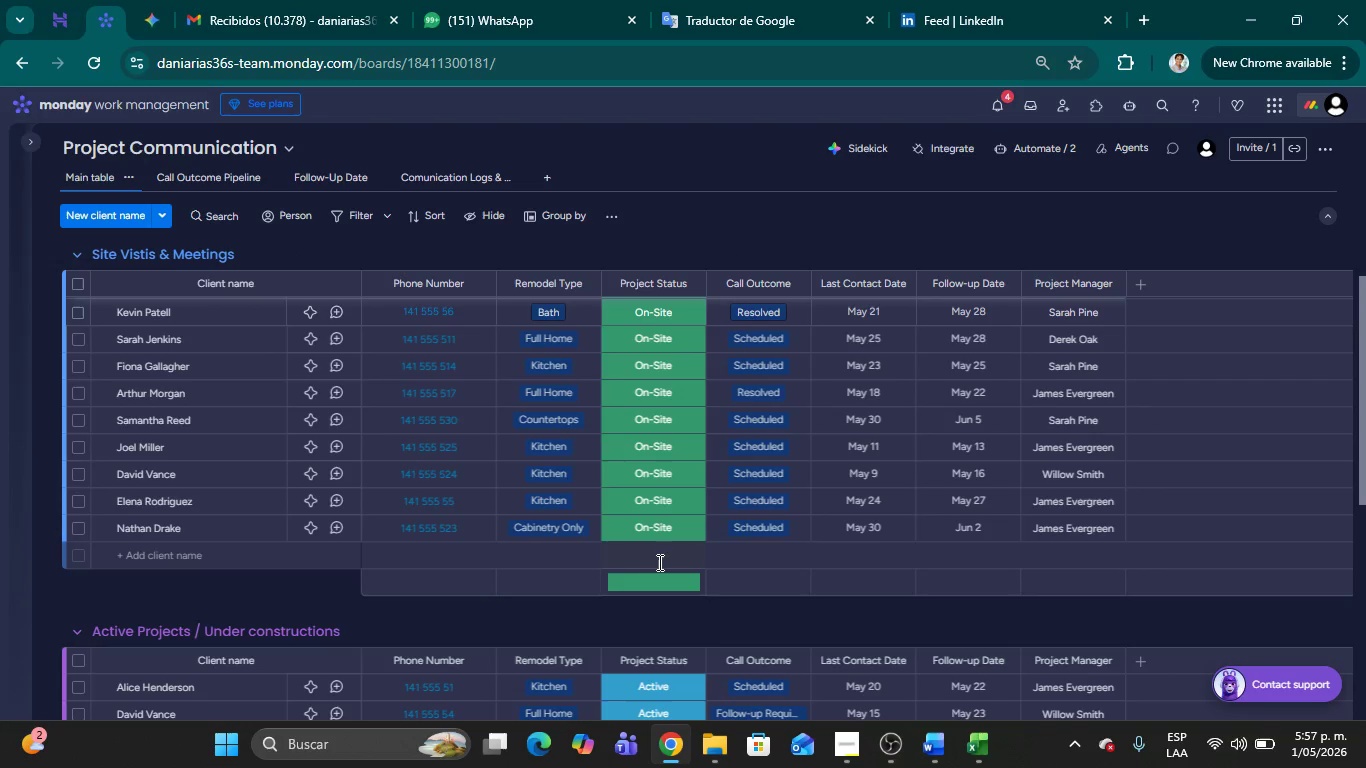 
scroll: coordinate [657, 559], scroll_direction: up, amount: 7.0
 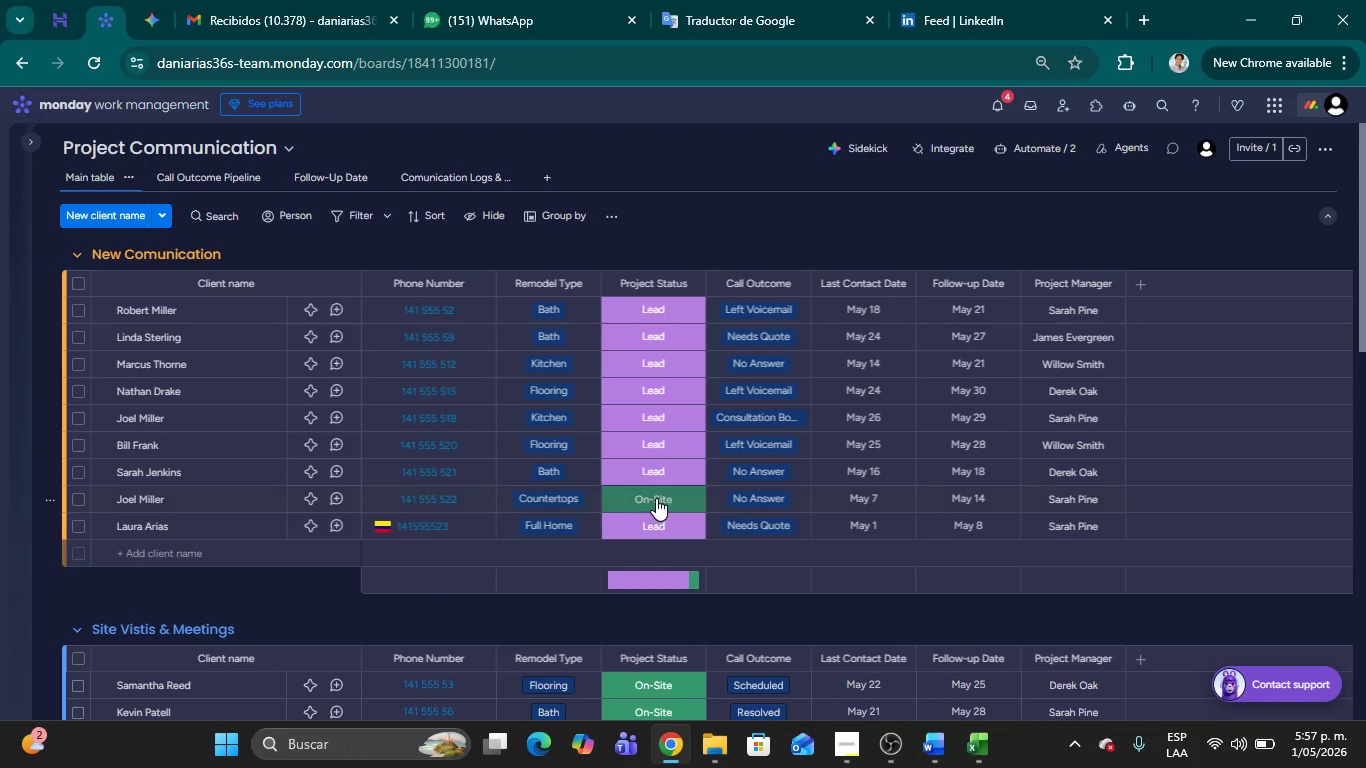 
left_click([656, 498])
 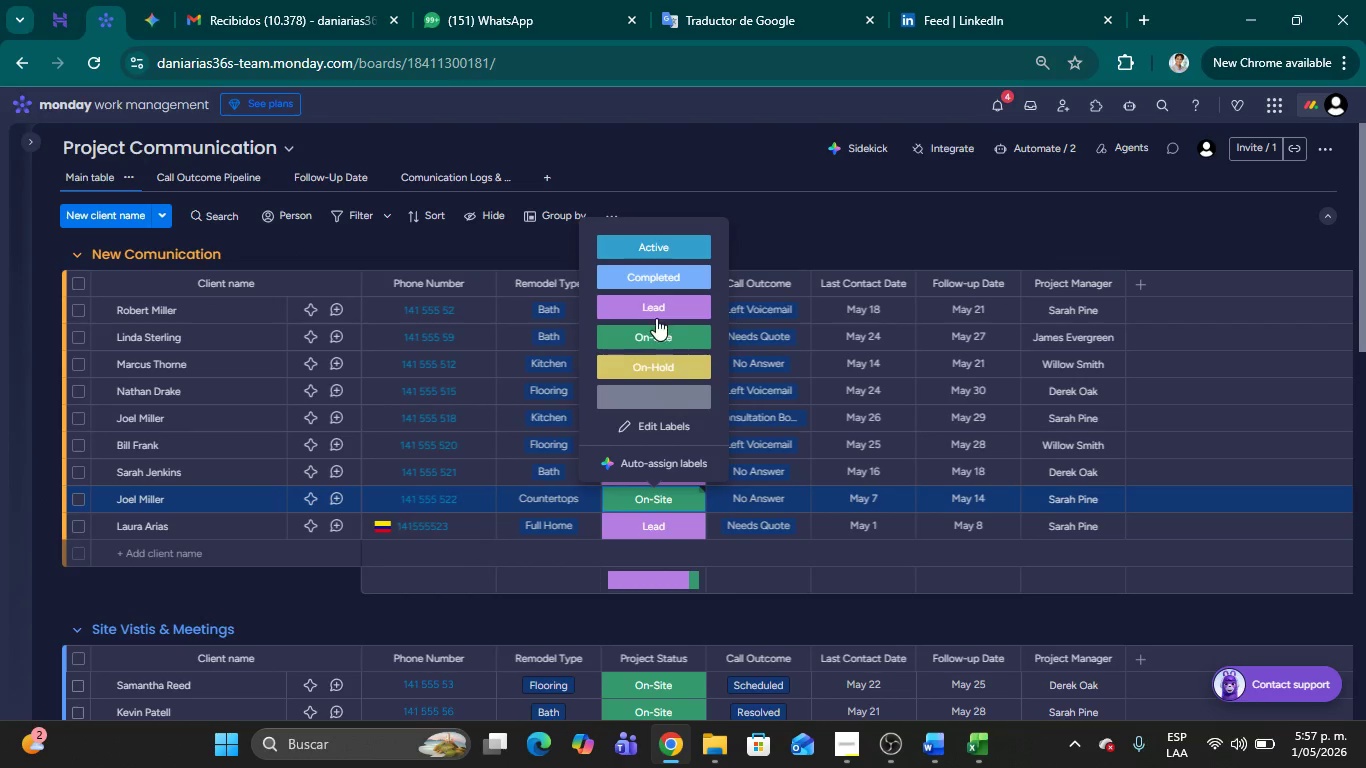 
left_click([650, 311])
 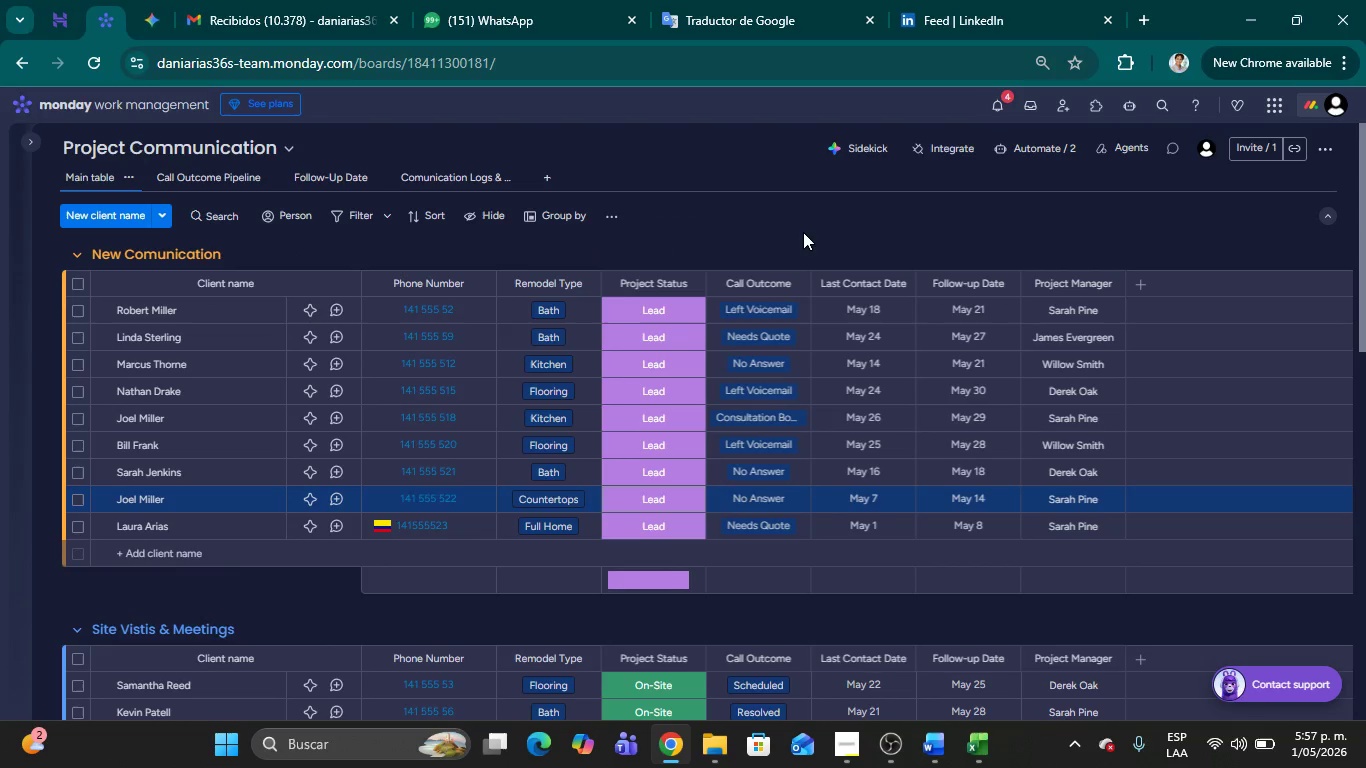 
left_click([803, 232])
 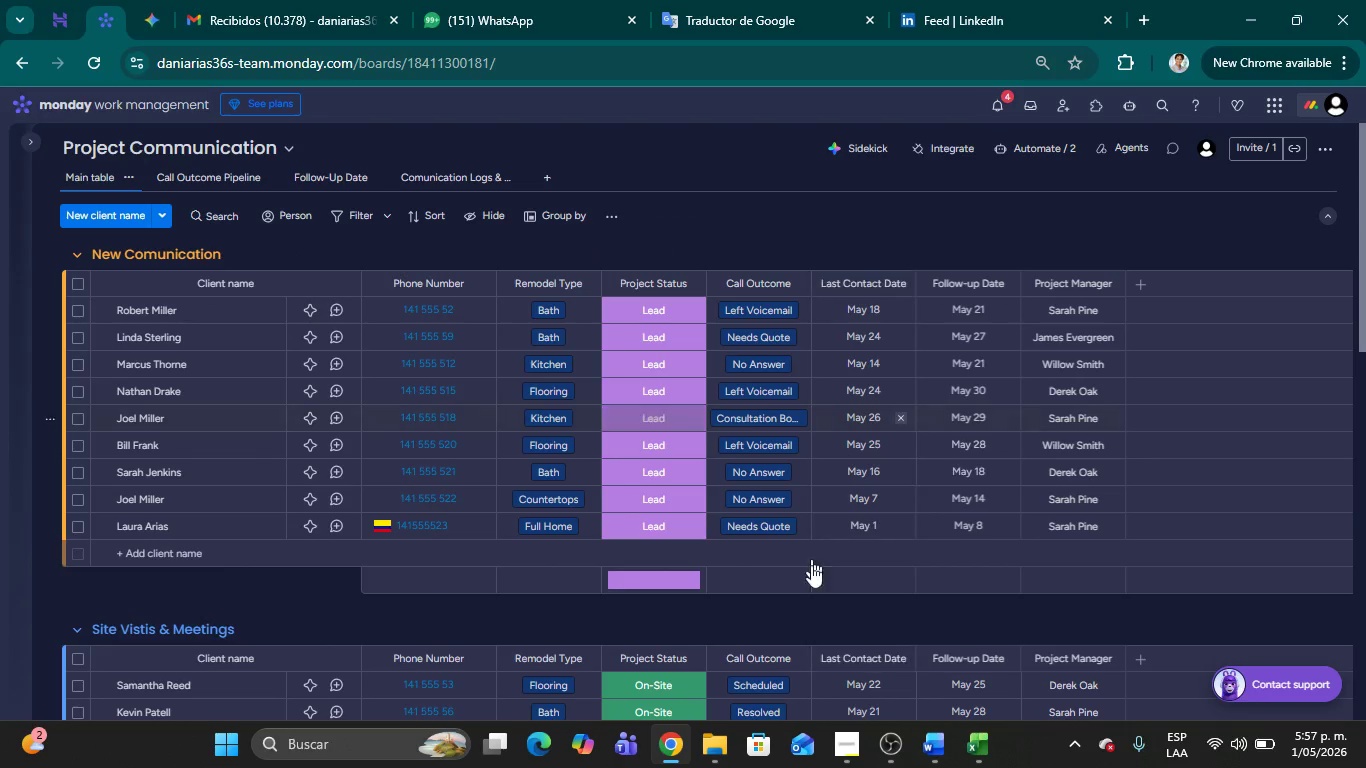 
scroll: coordinate [824, 569], scroll_direction: down, amount: 11.0
 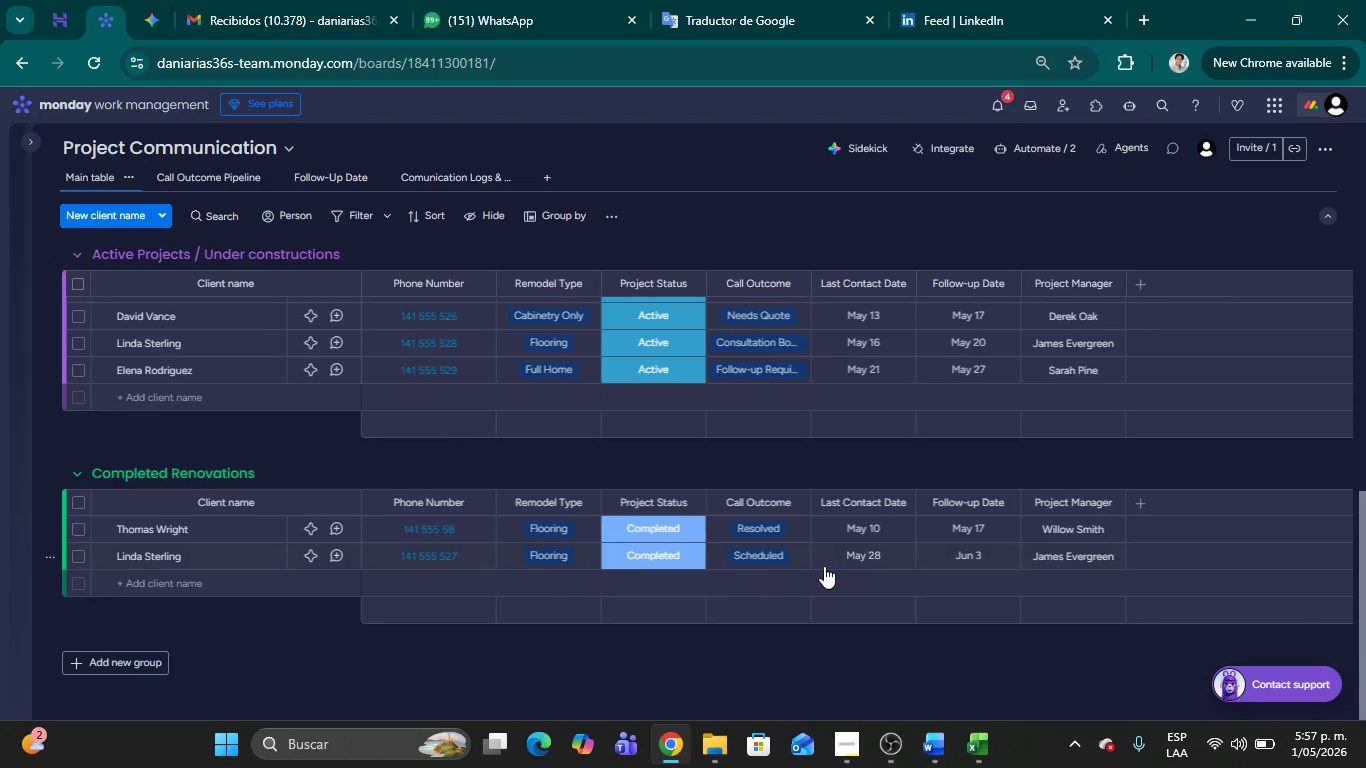 
scroll: coordinate [839, 543], scroll_direction: up, amount: 22.0
 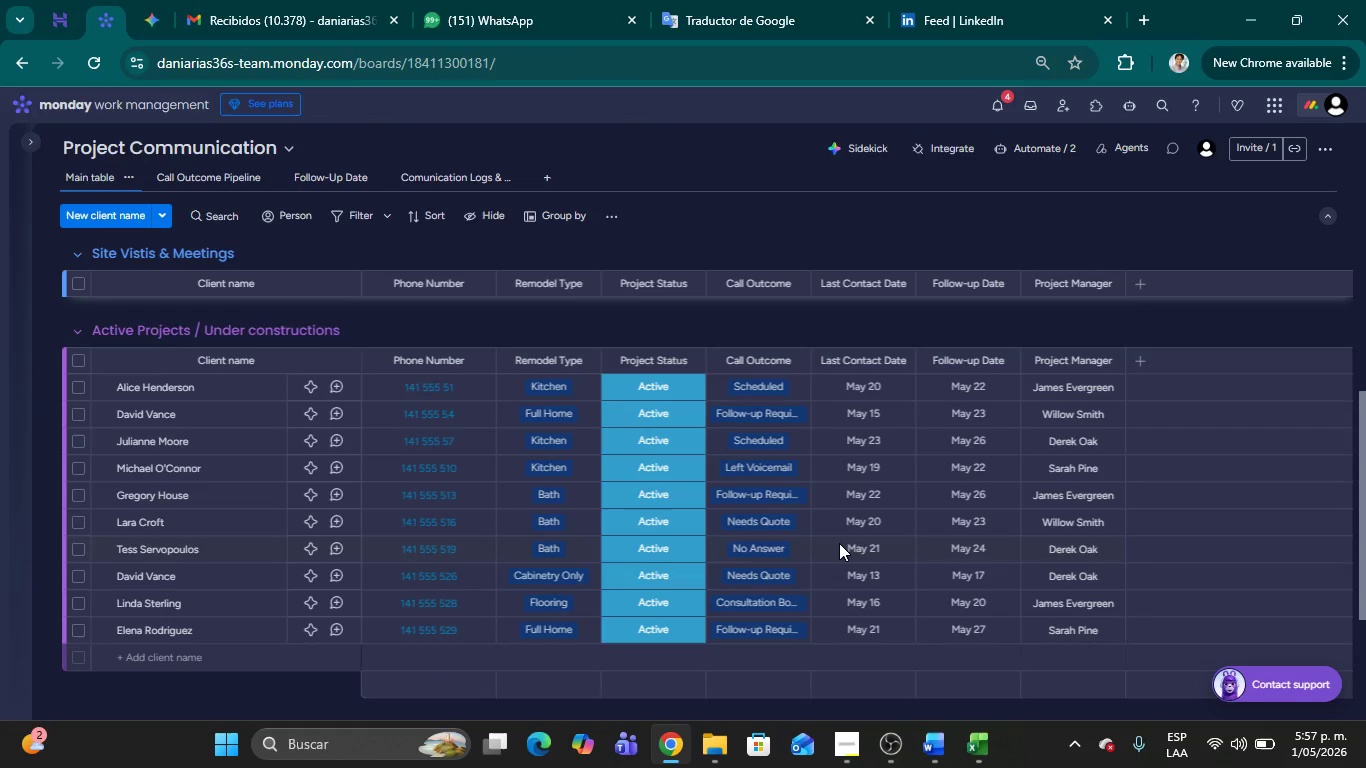 
scroll: coordinate [839, 545], scroll_direction: down, amount: 7.0
 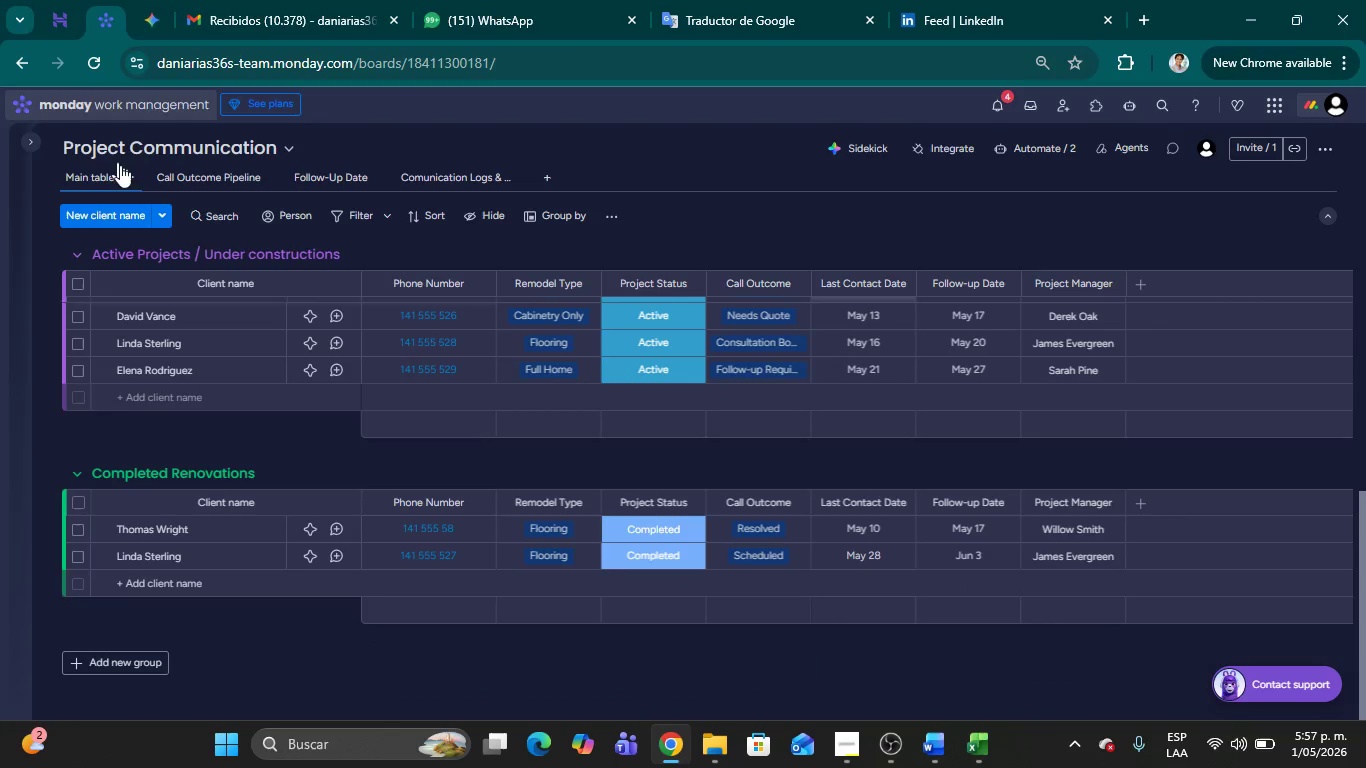 
left_click([135, 175])
 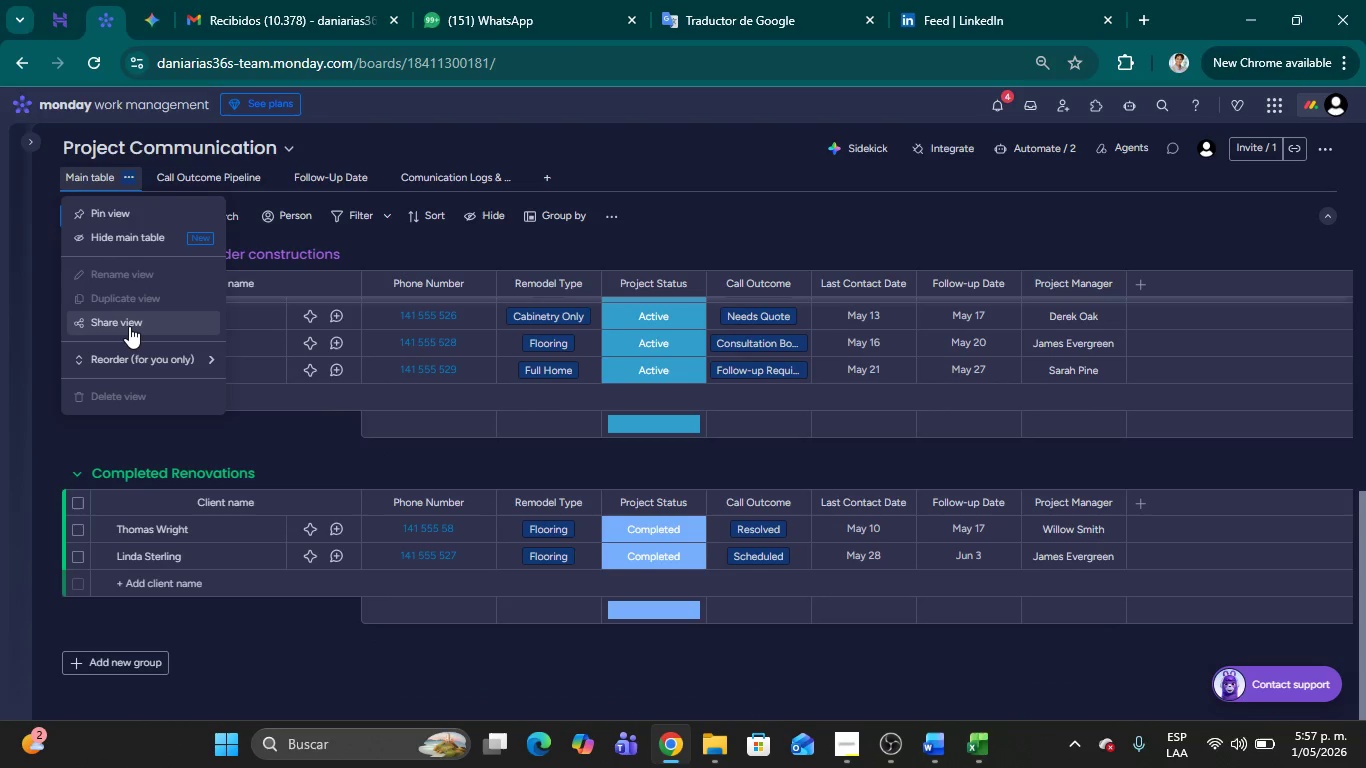 
left_click([129, 326])
 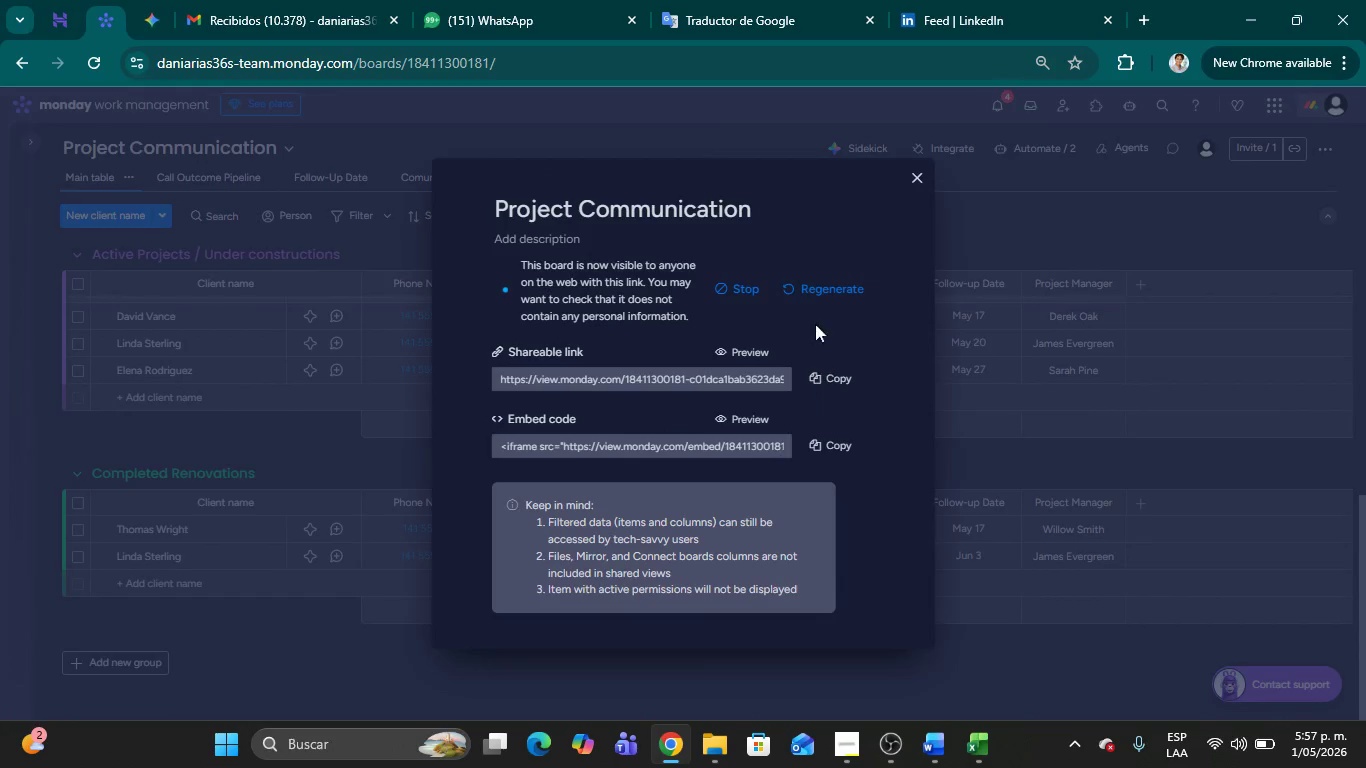 
left_click([826, 383])
 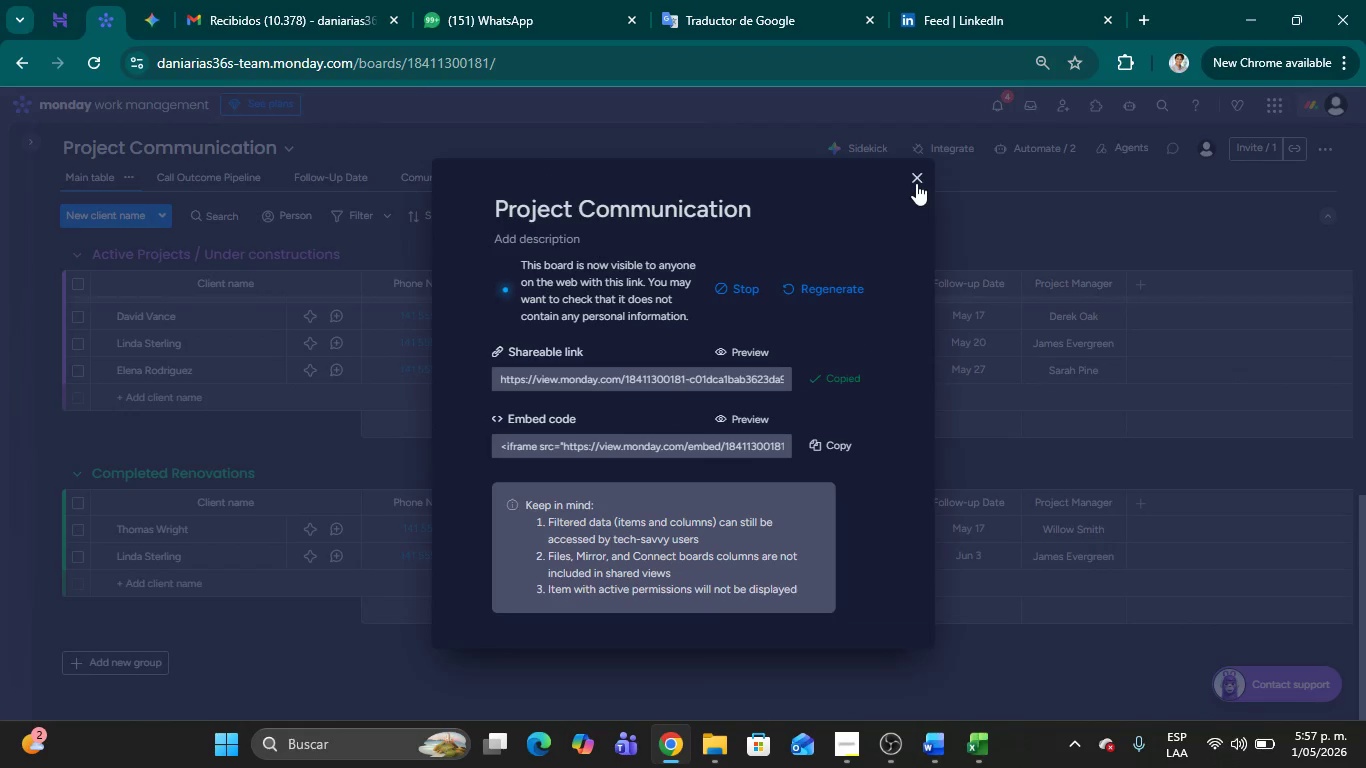 
left_click([916, 183])
 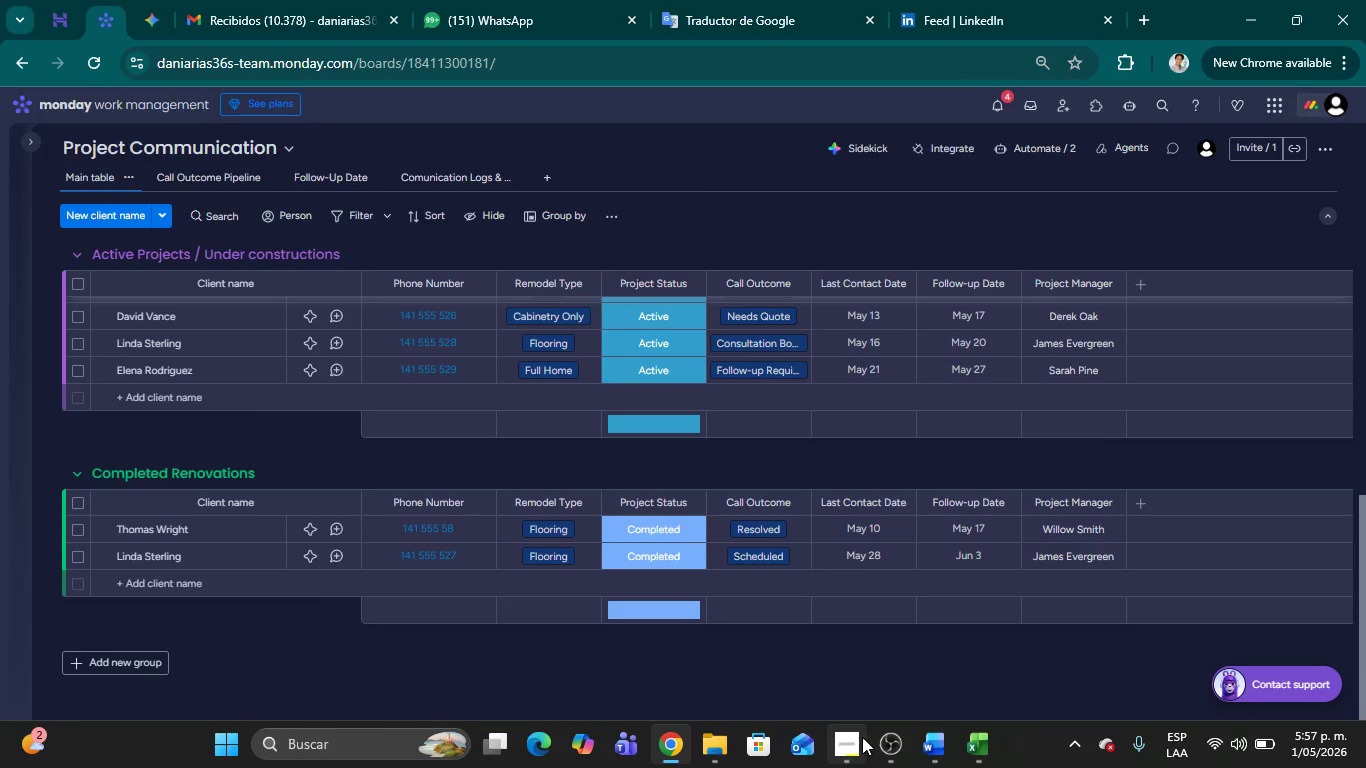 